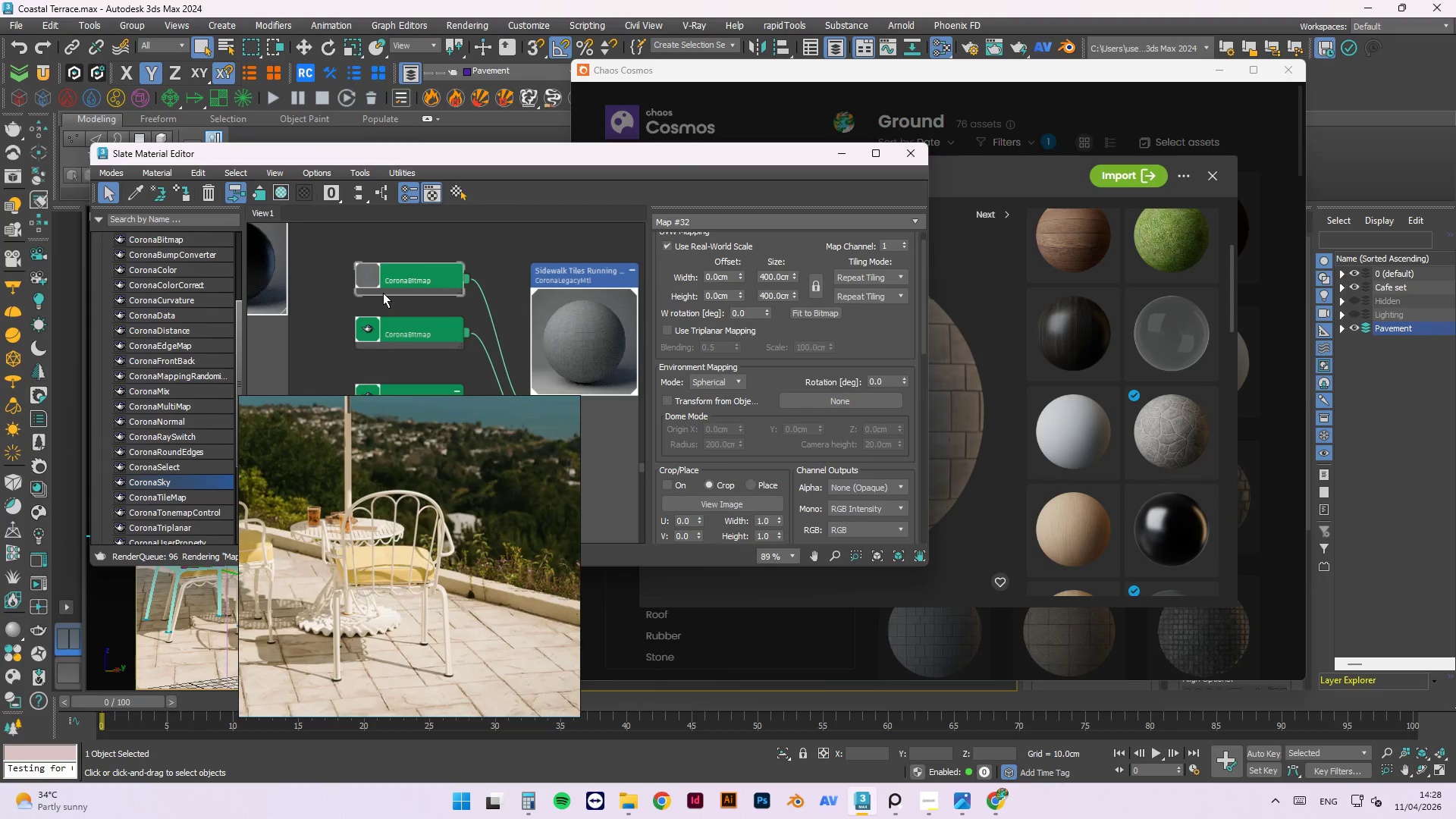 
left_click([369, 337])
 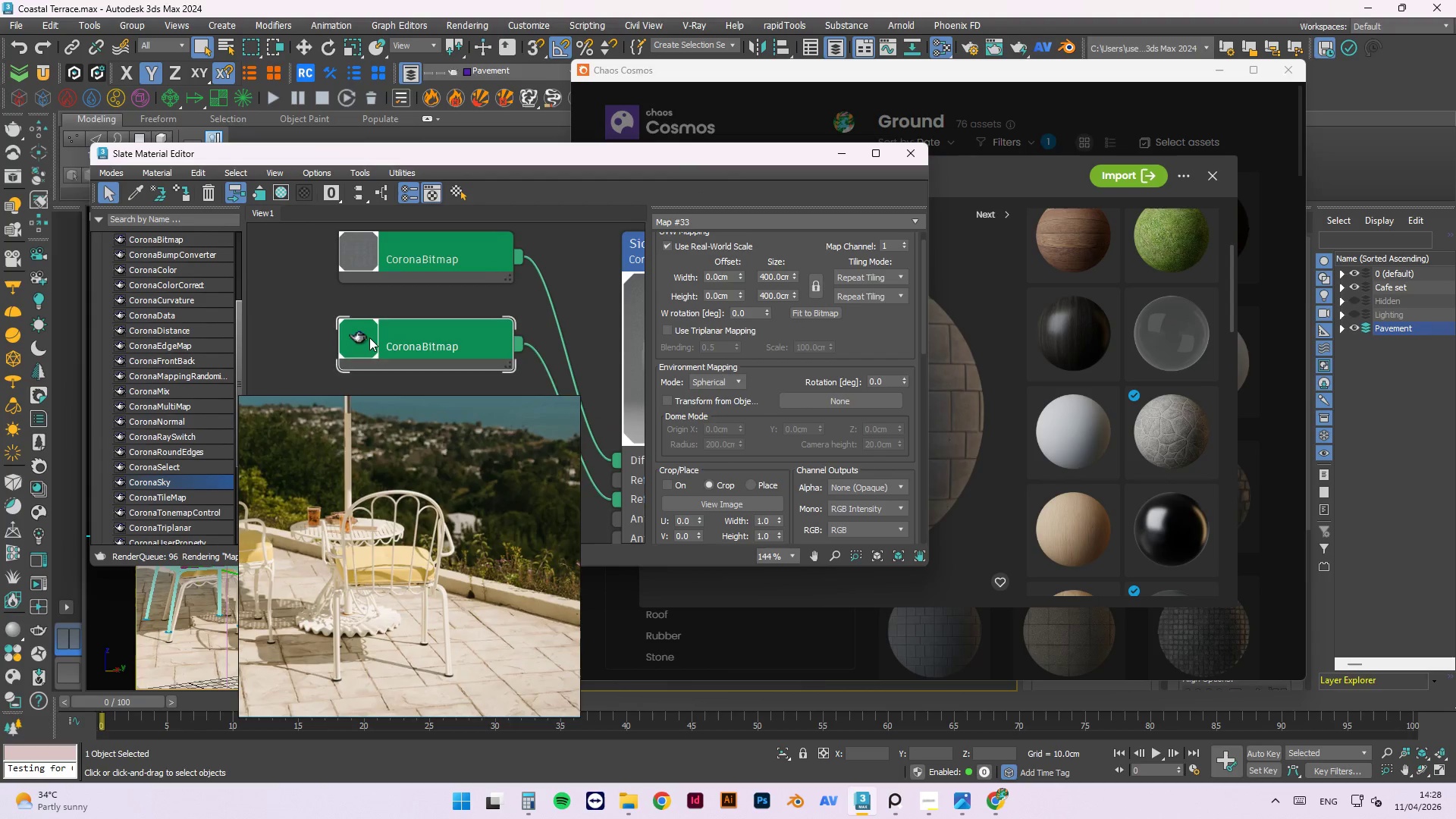 
scroll: coordinate [372, 334], scroll_direction: up, amount: 5.0
 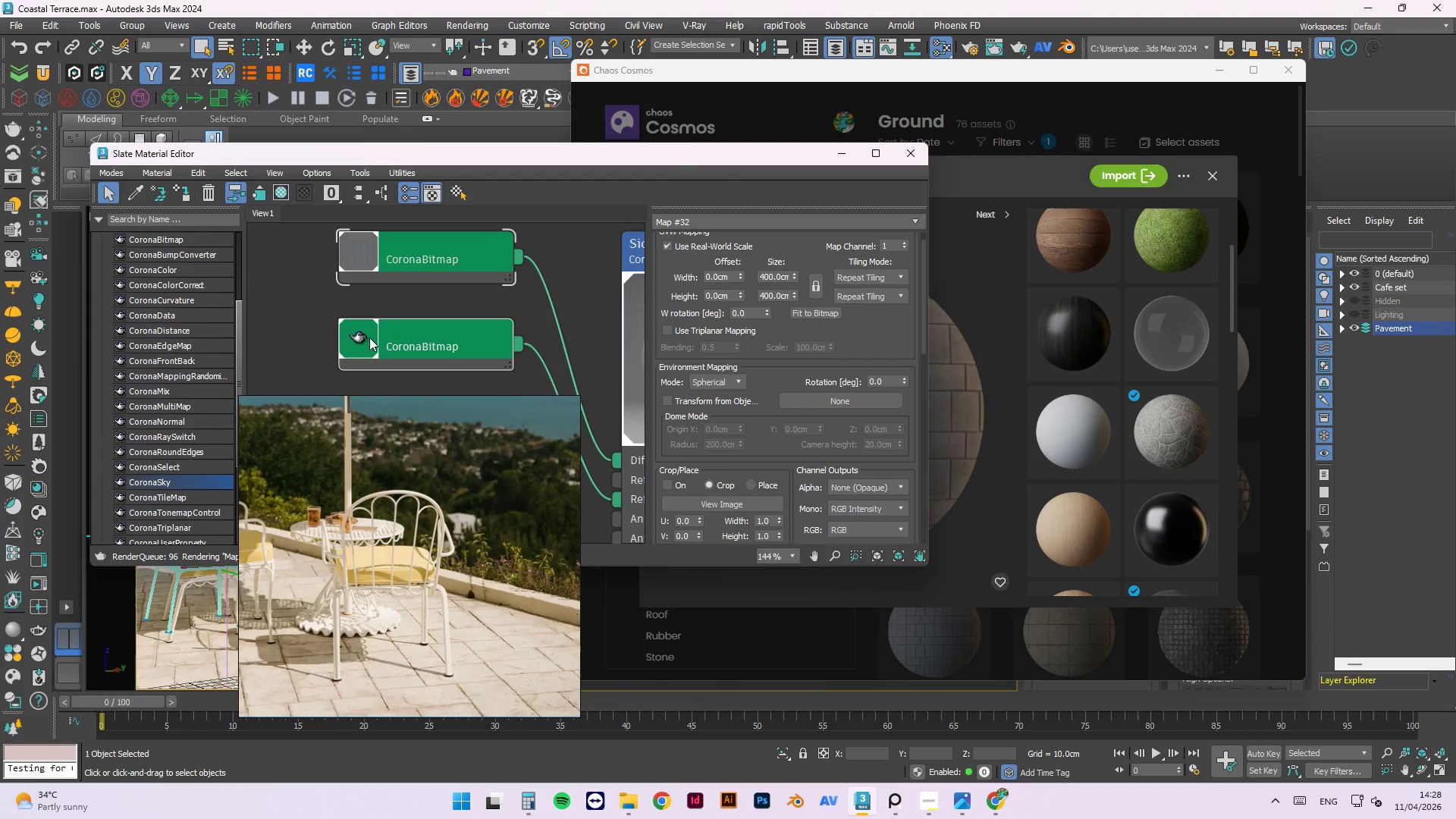 
double_click([369, 337])
 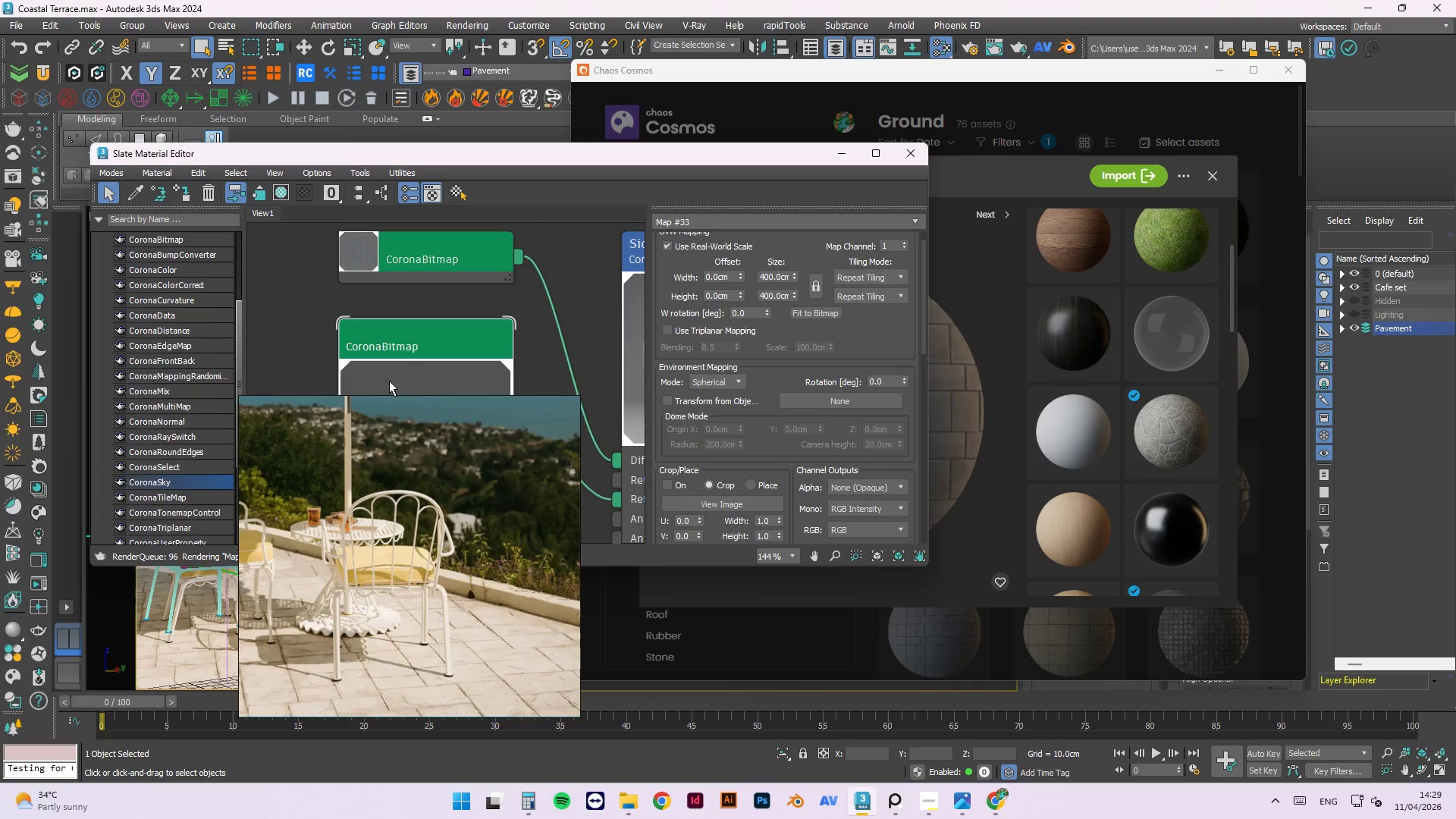 
right_click([390, 383])
 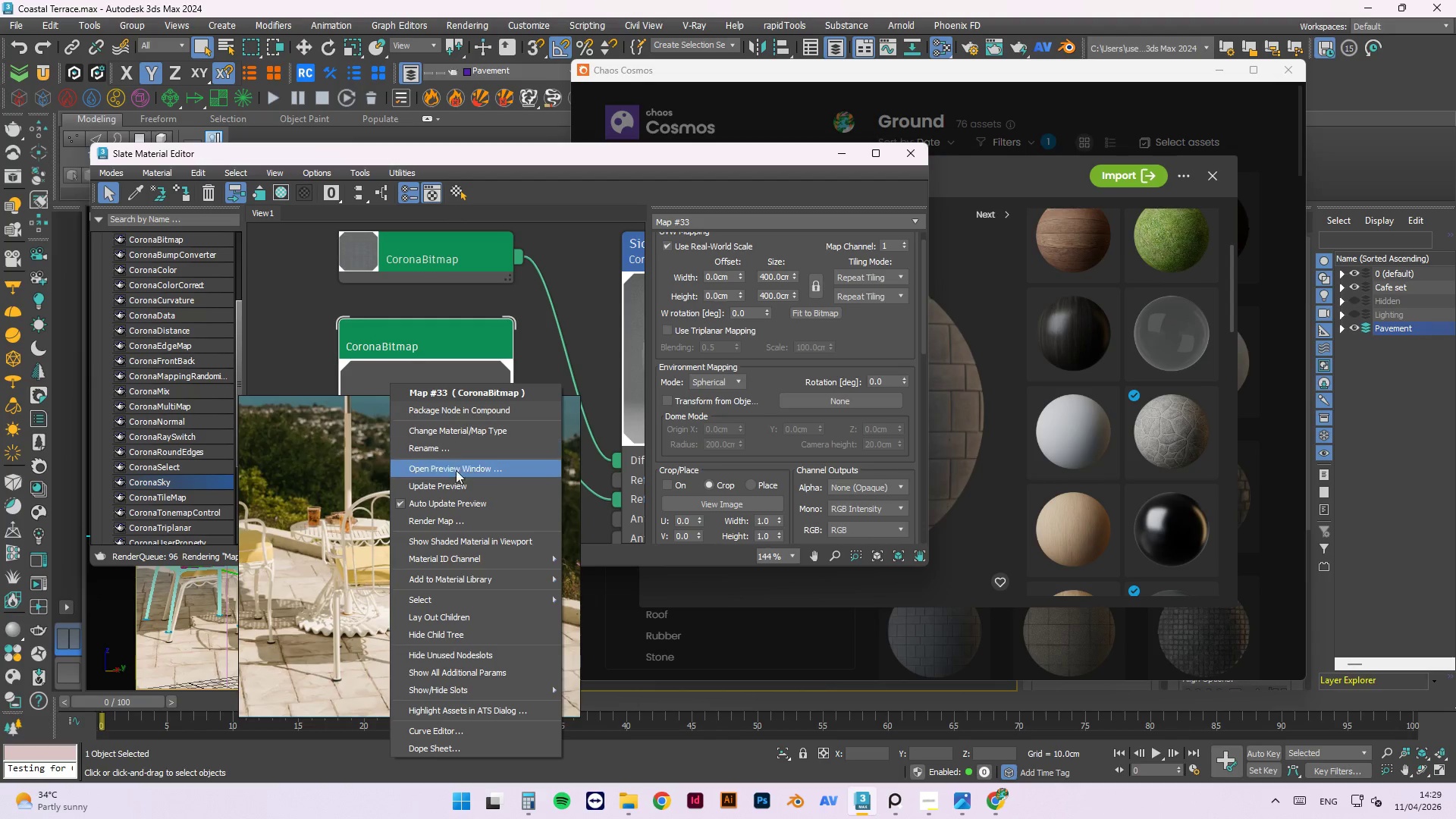 
left_click([450, 482])
 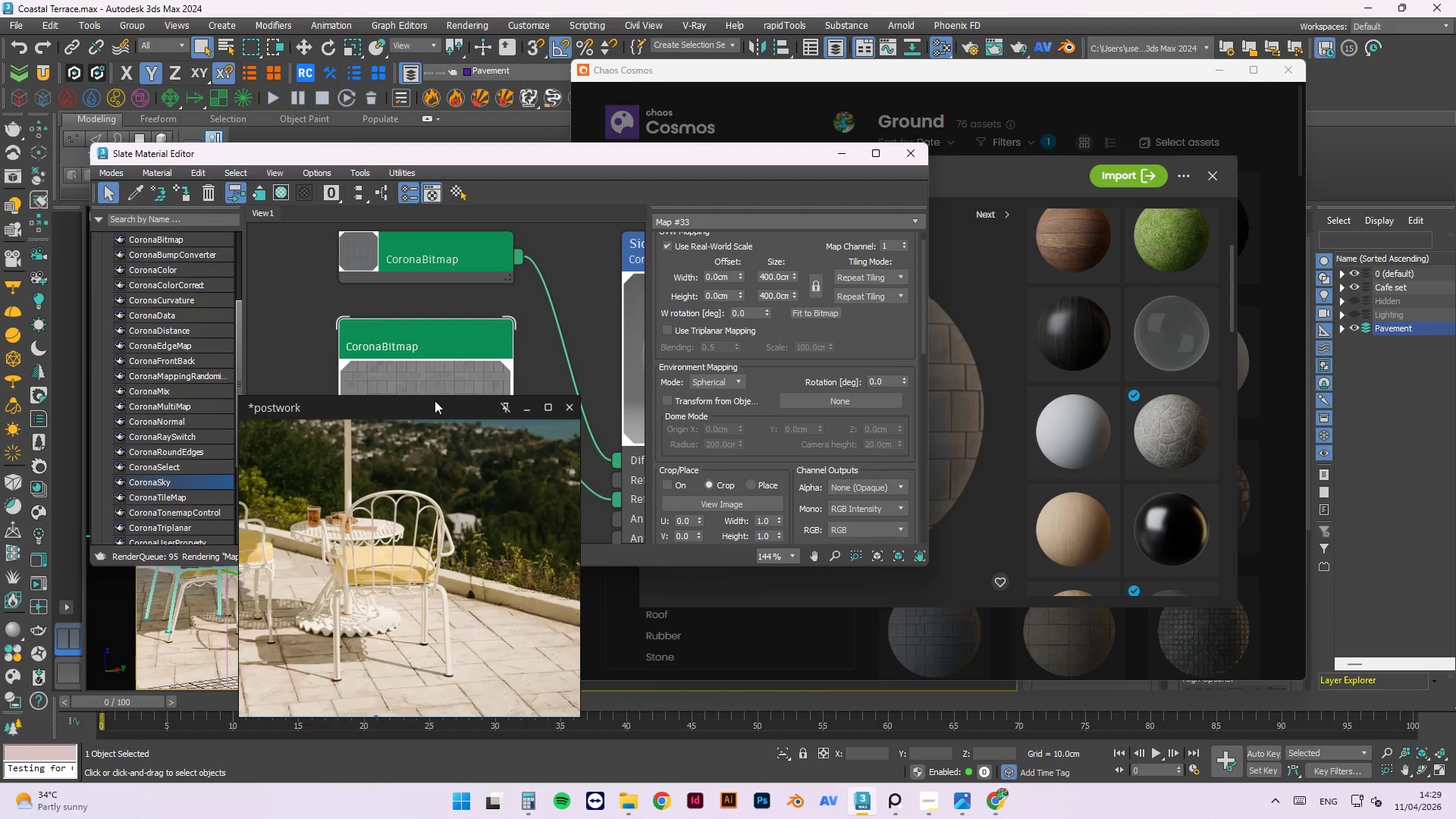 
left_click_drag(start_coordinate=[433, 419], to_coordinate=[538, 631])
 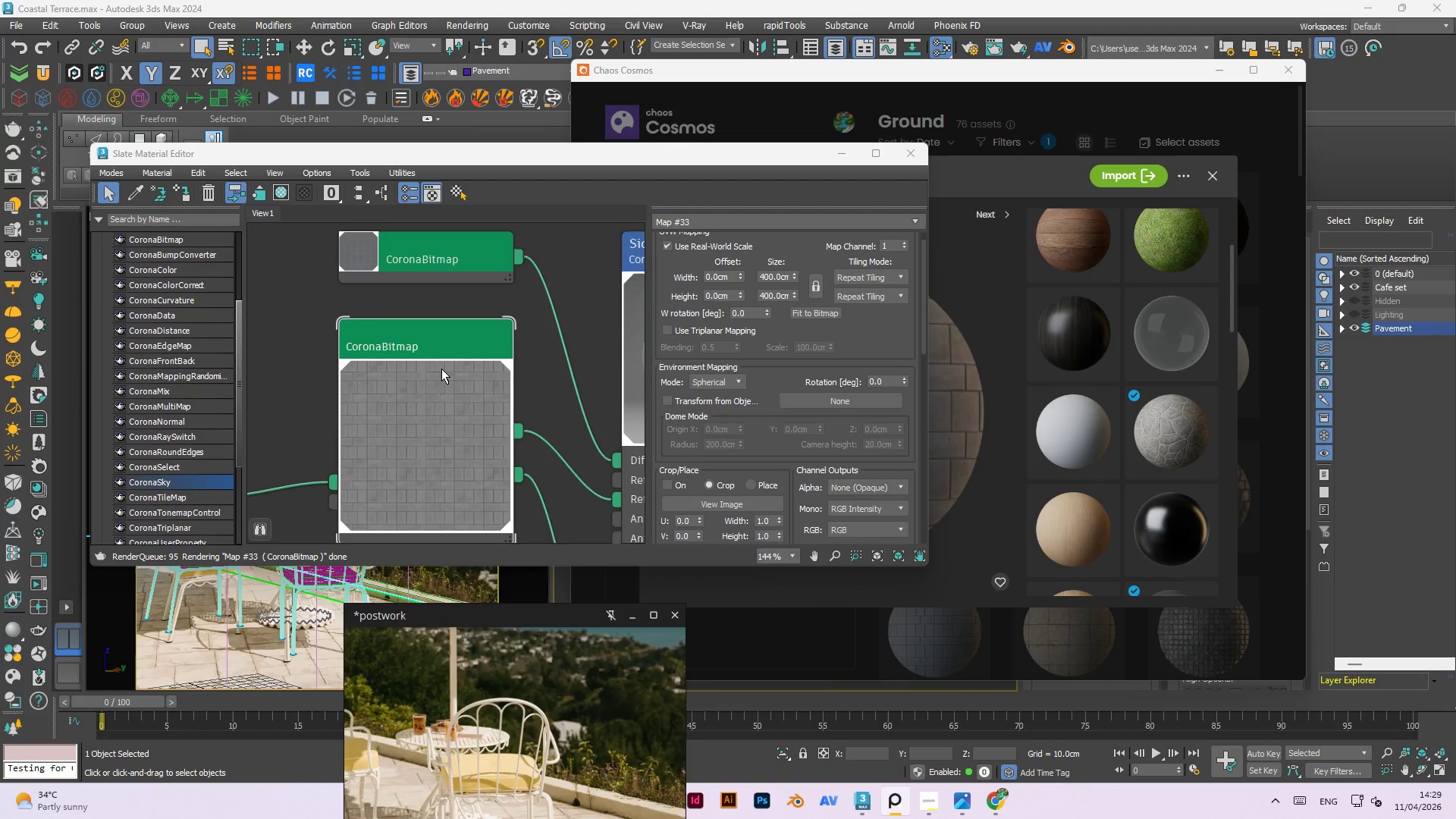 
scroll: coordinate [576, 395], scroll_direction: up, amount: 1.0
 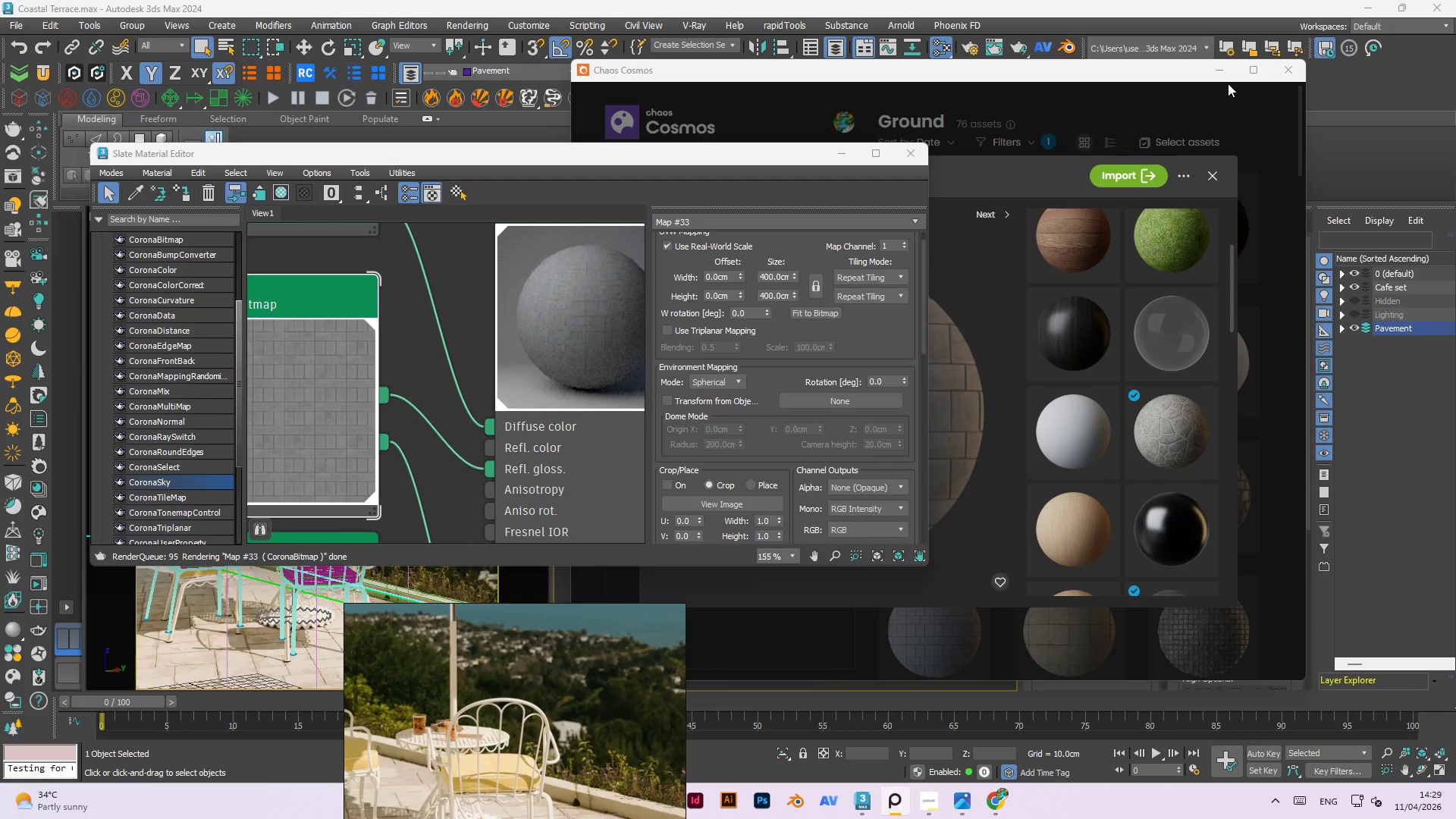 
left_click([1045, 187])
 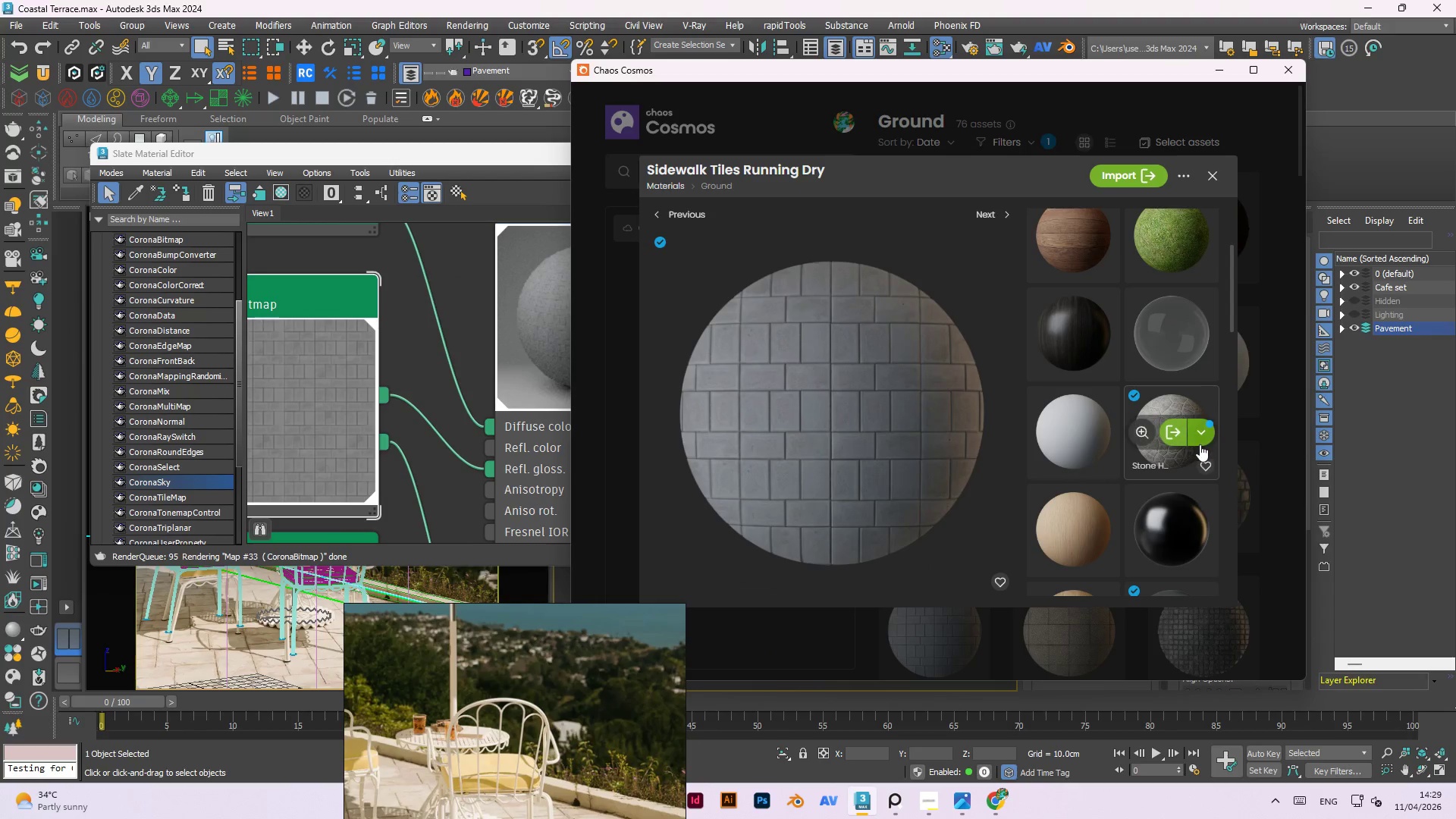 
left_click([1200, 434])
 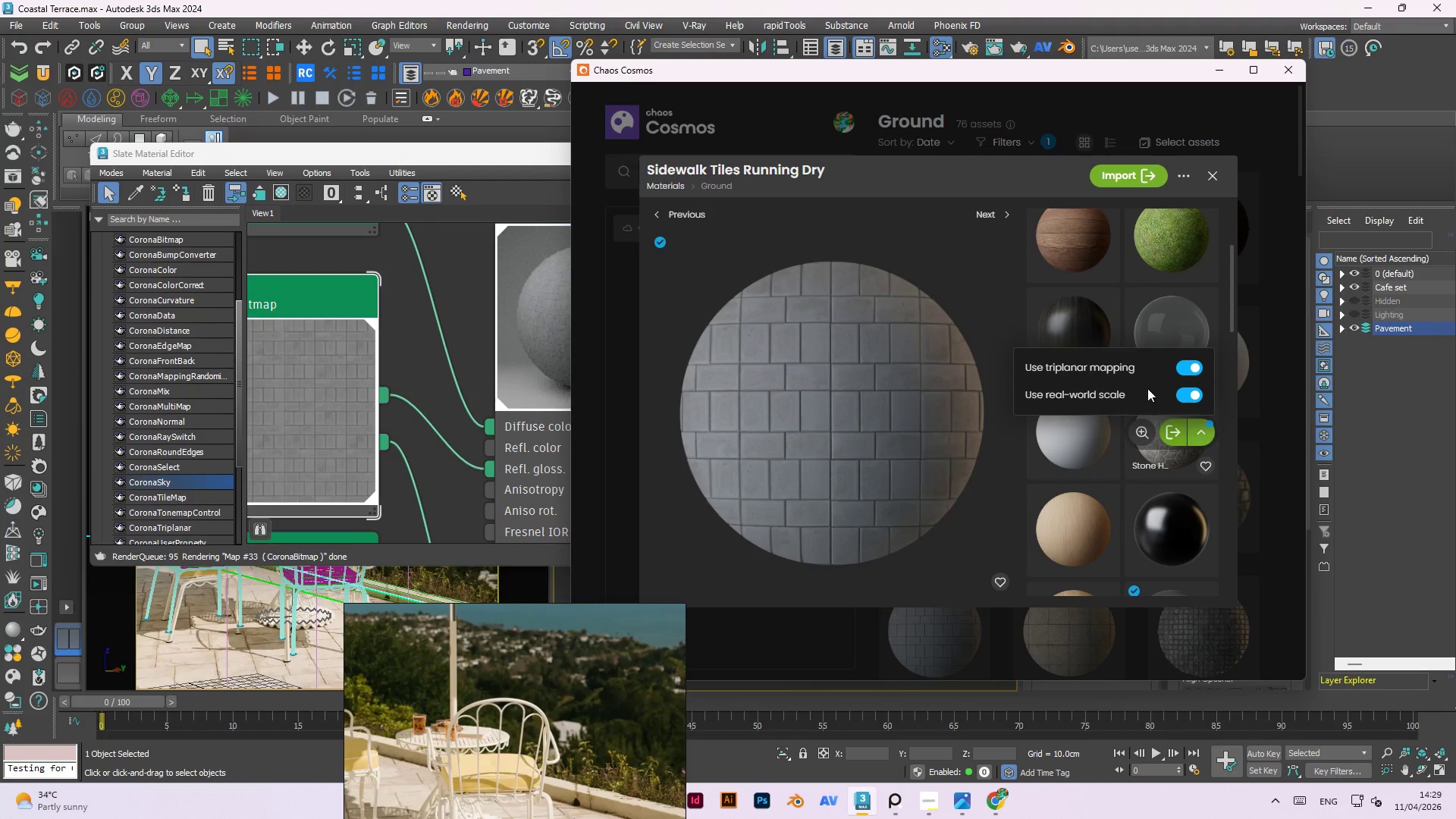 
left_click([1188, 367])
 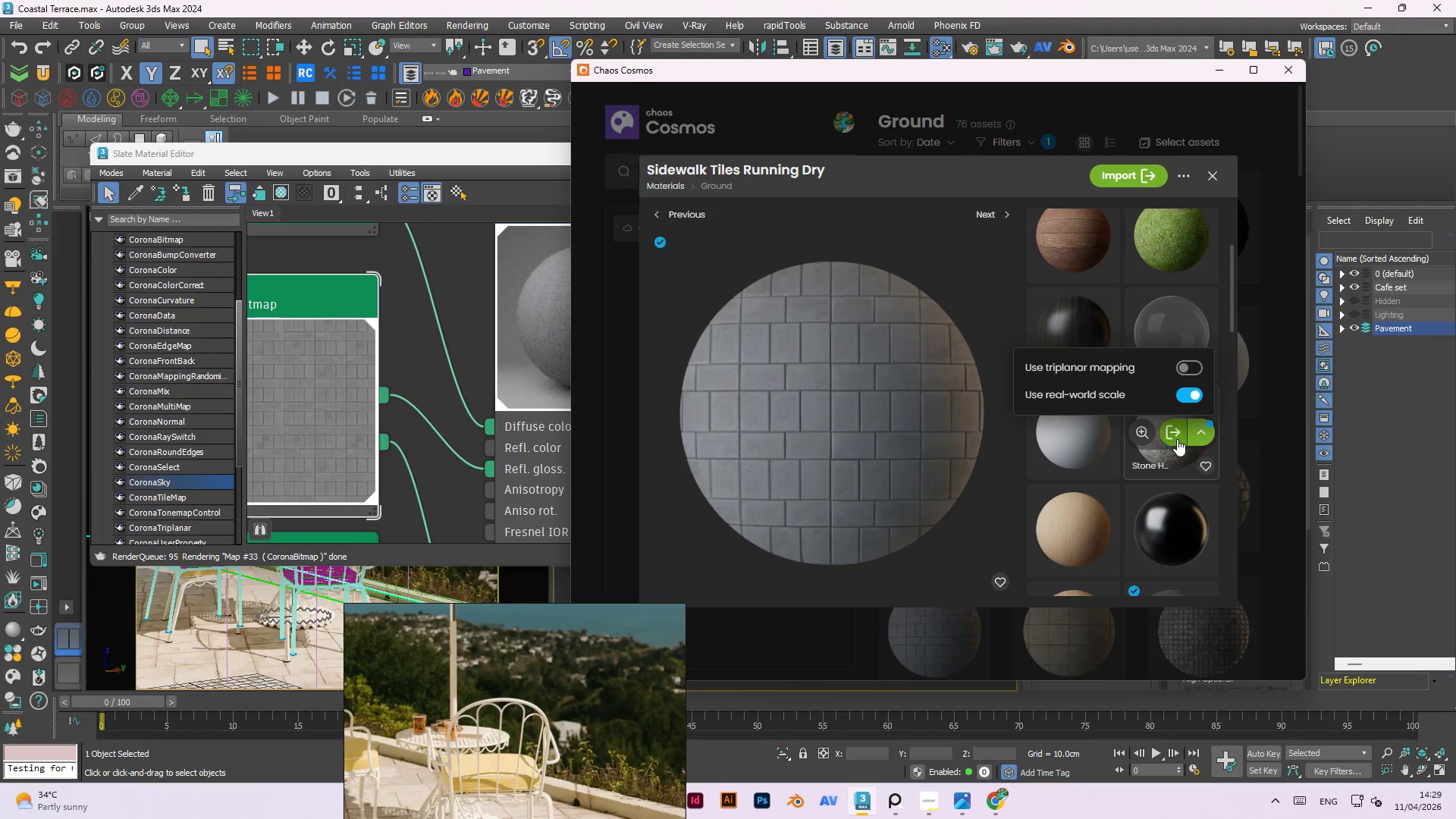 
left_click([1172, 434])
 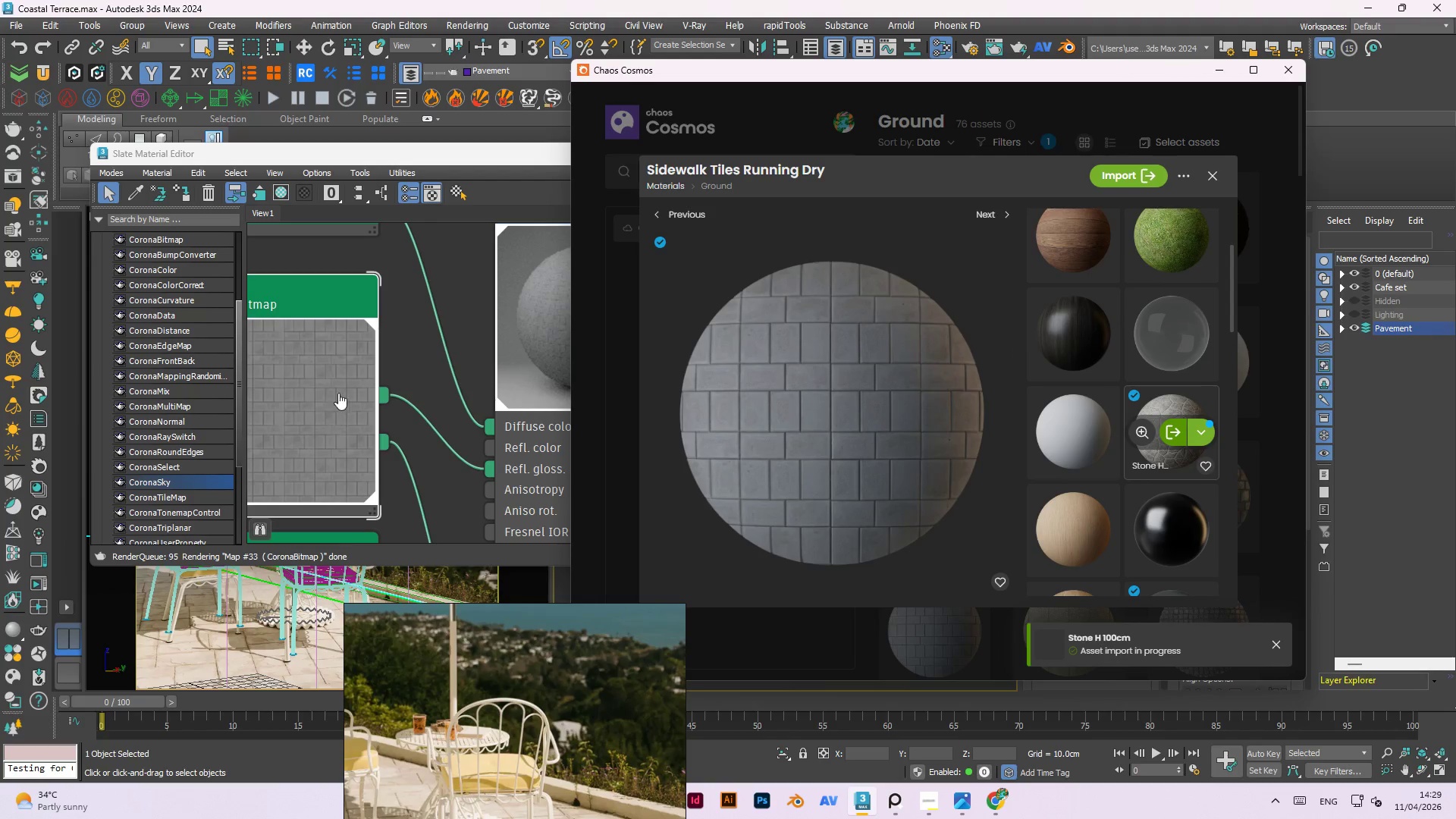 
scroll: coordinate [410, 345], scroll_direction: down, amount: 14.0
 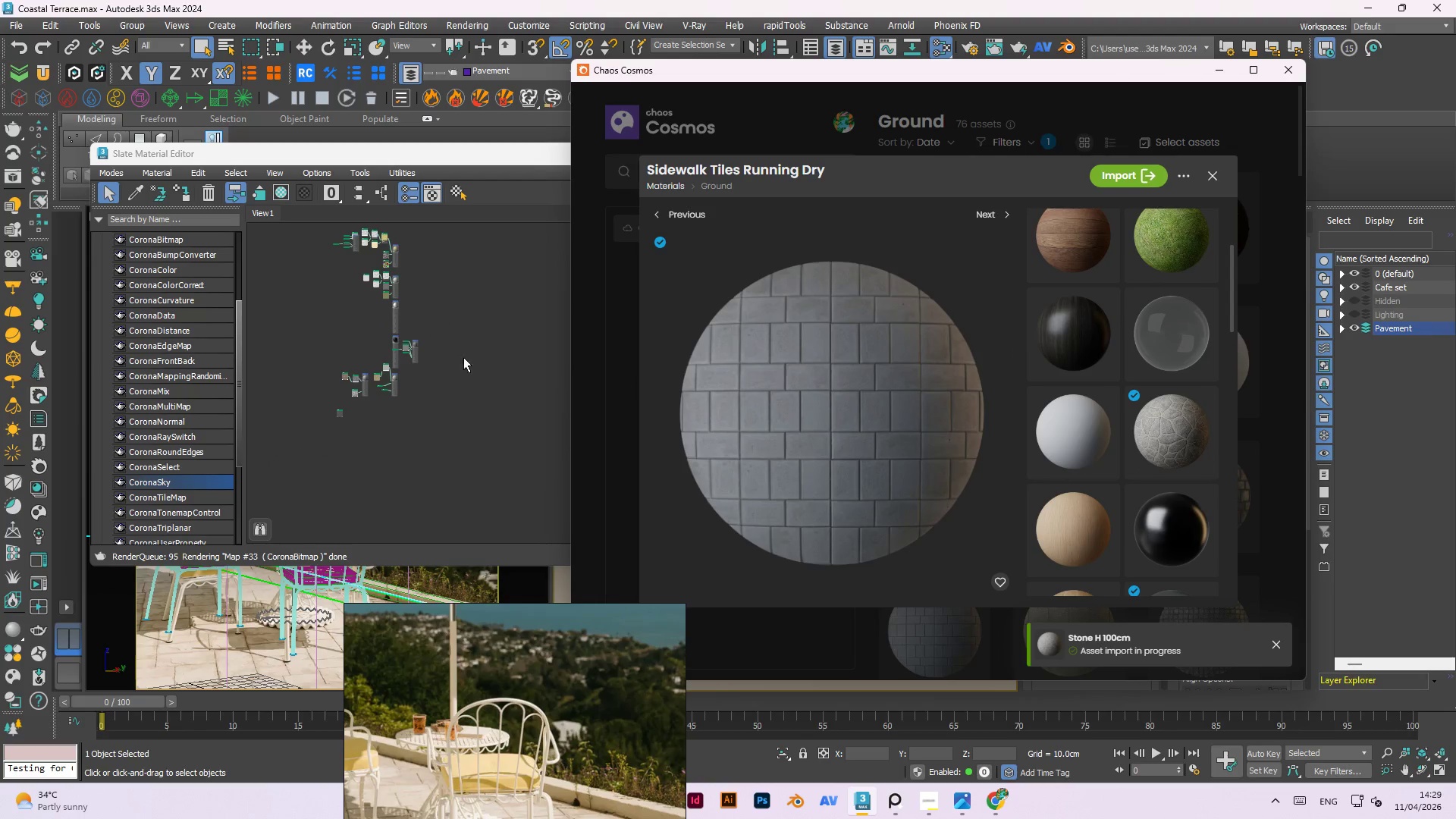 
scroll: coordinate [397, 351], scroll_direction: up, amount: 2.0
 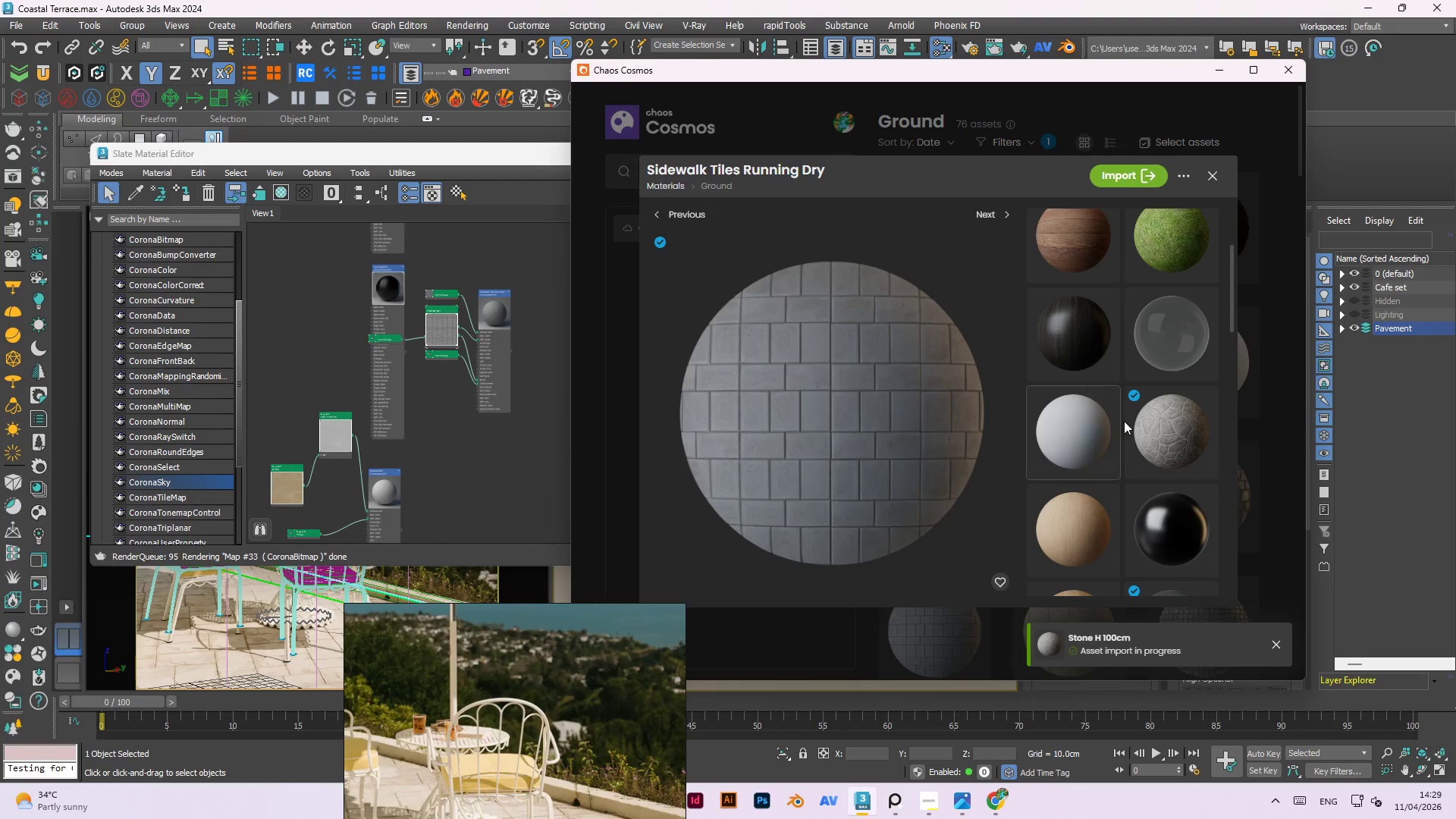 
left_click_drag(start_coordinate=[1155, 426], to_coordinate=[495, 448])
 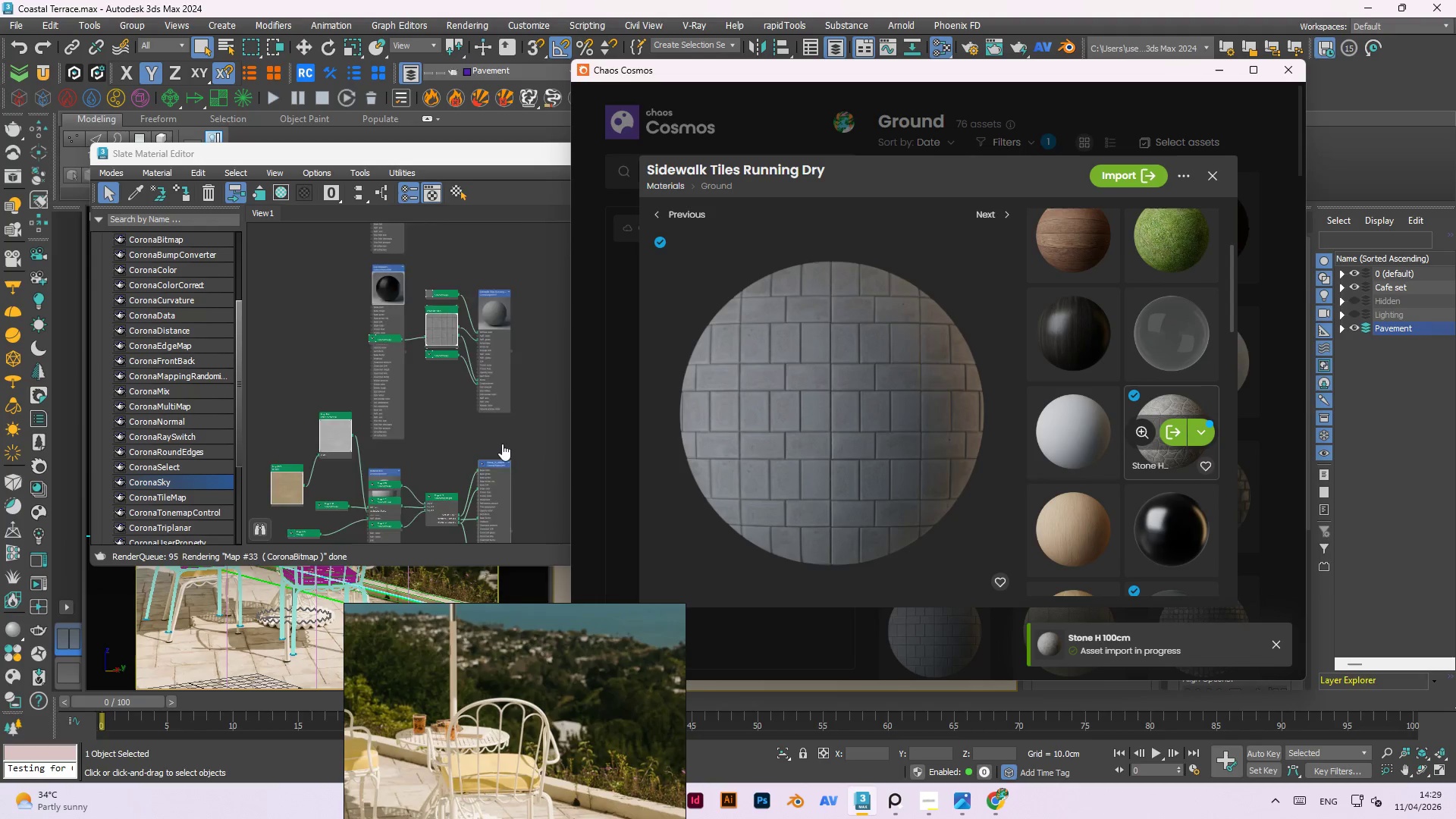 
scroll: coordinate [464, 513], scroll_direction: up, amount: 6.0
 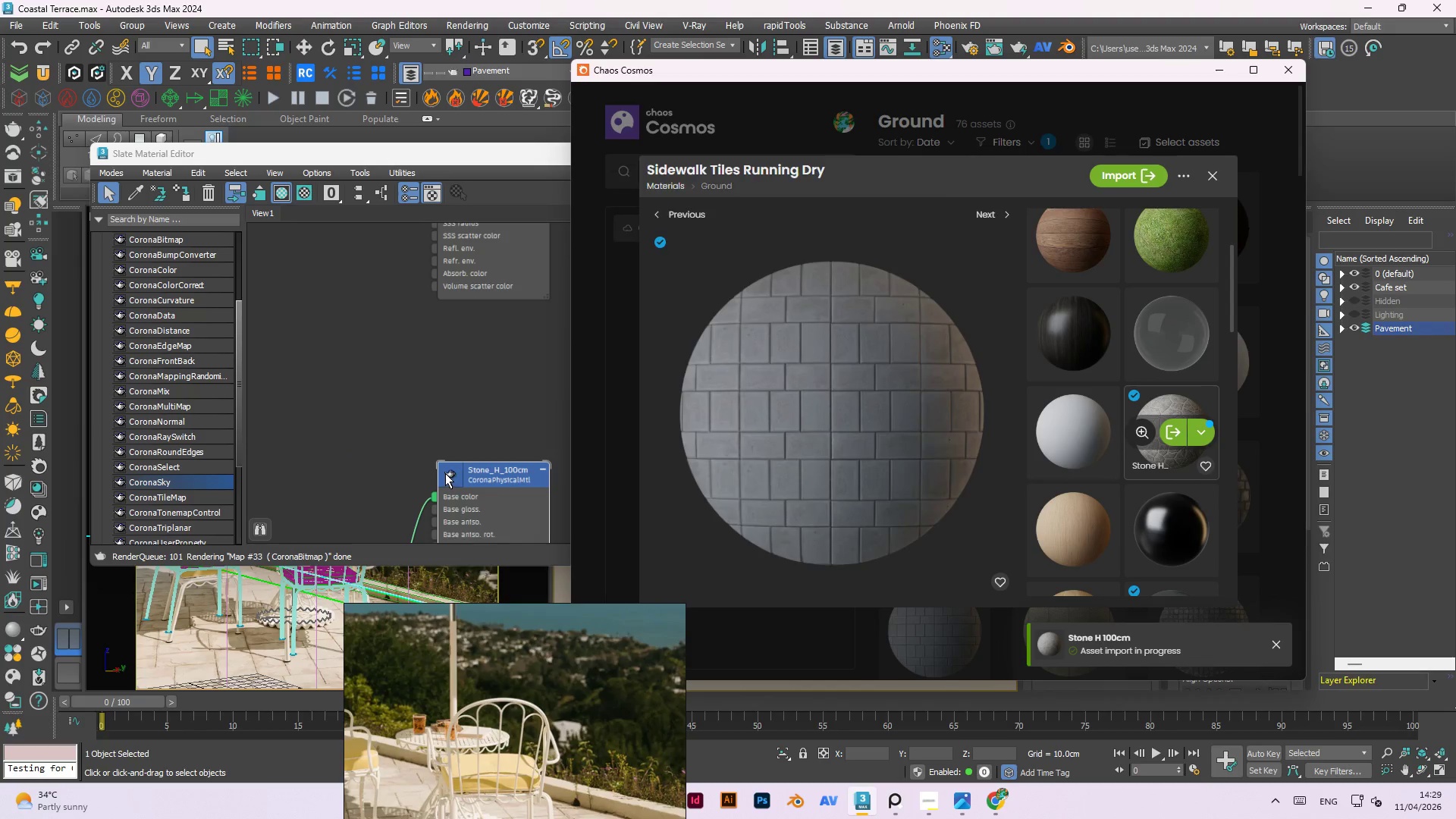 
double_click([445, 473])
 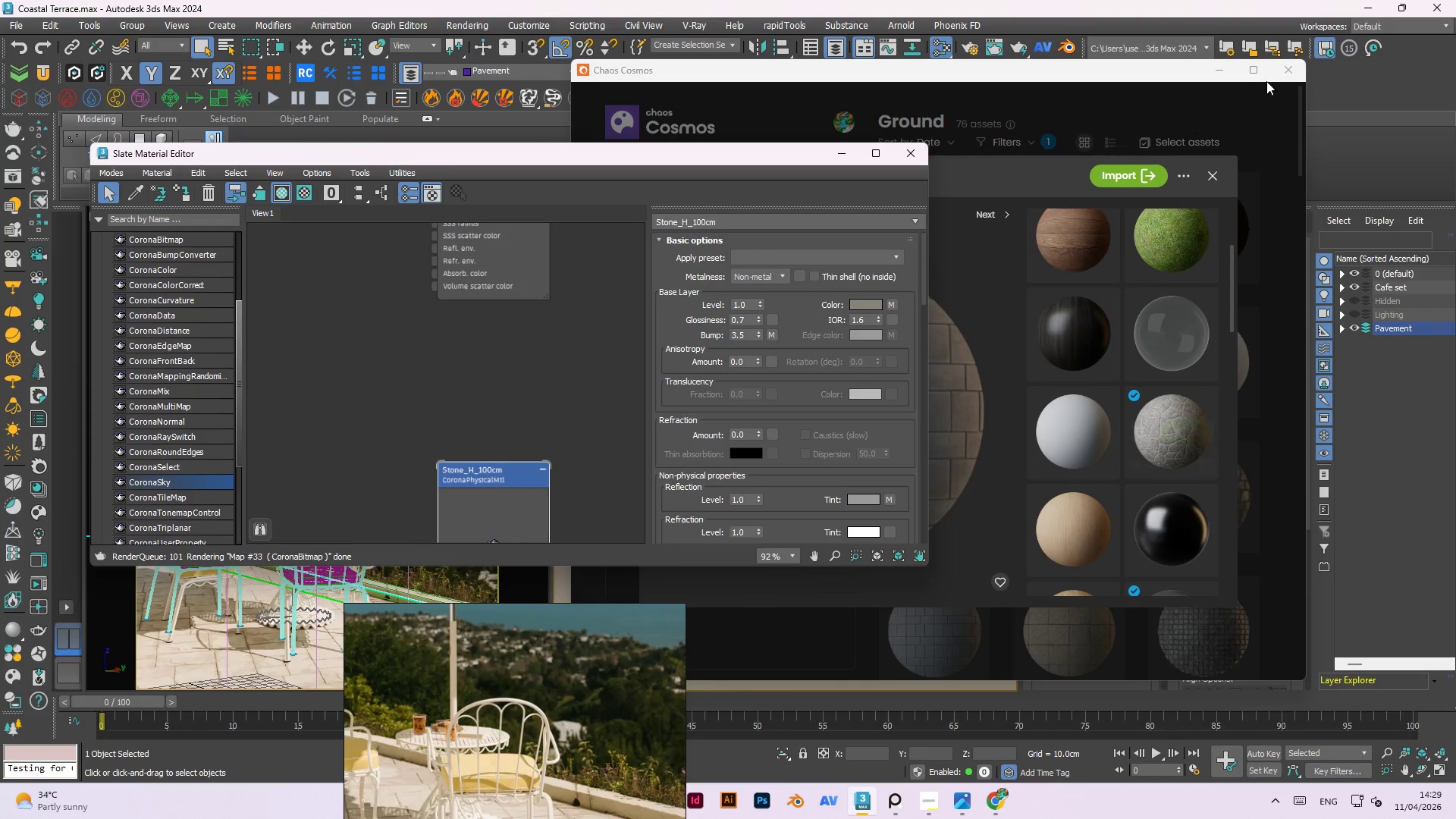 
left_click([1292, 70])
 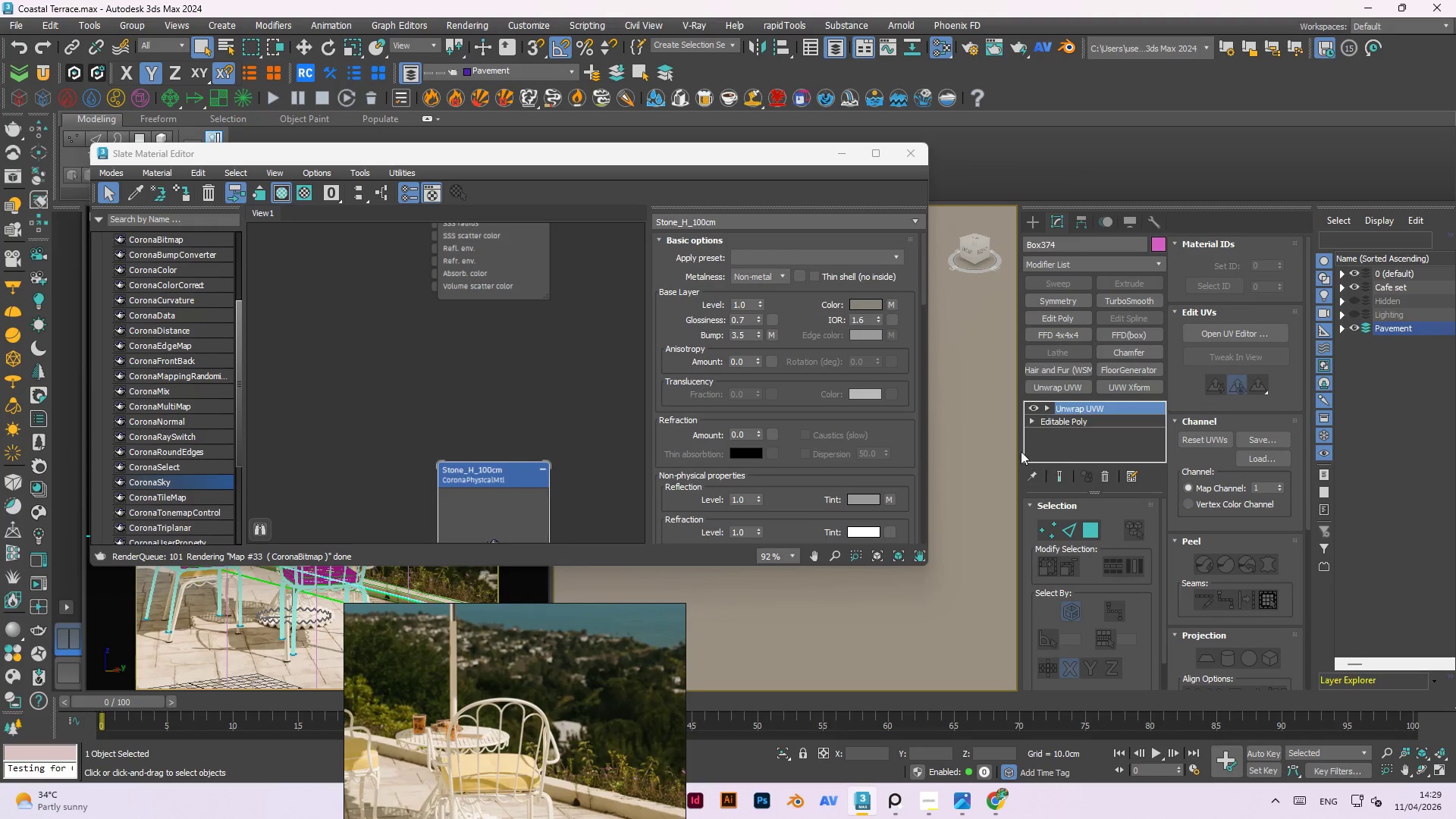 
left_click([983, 535])
 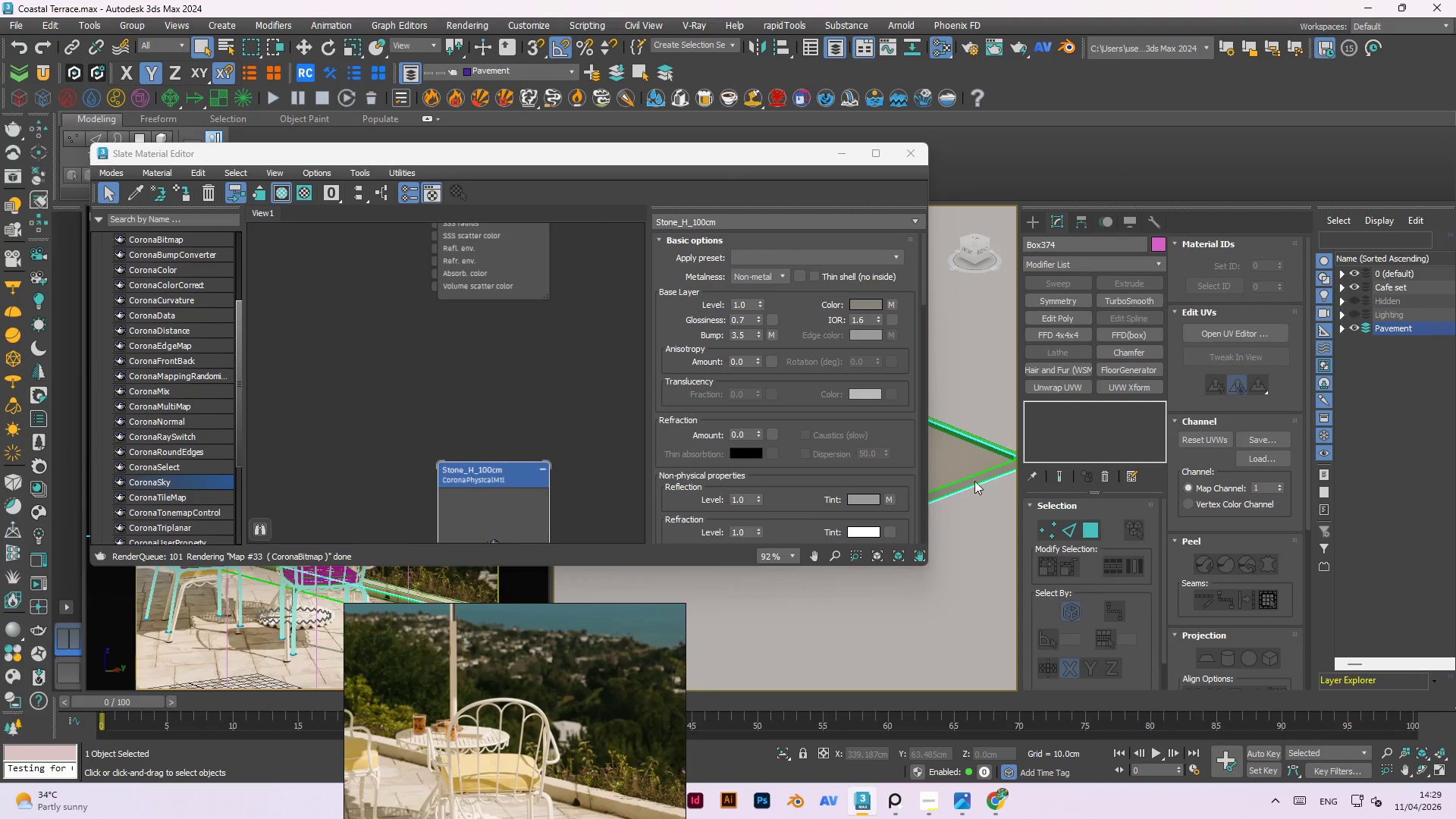 
scroll: coordinate [967, 469], scroll_direction: down, amount: 14.0
 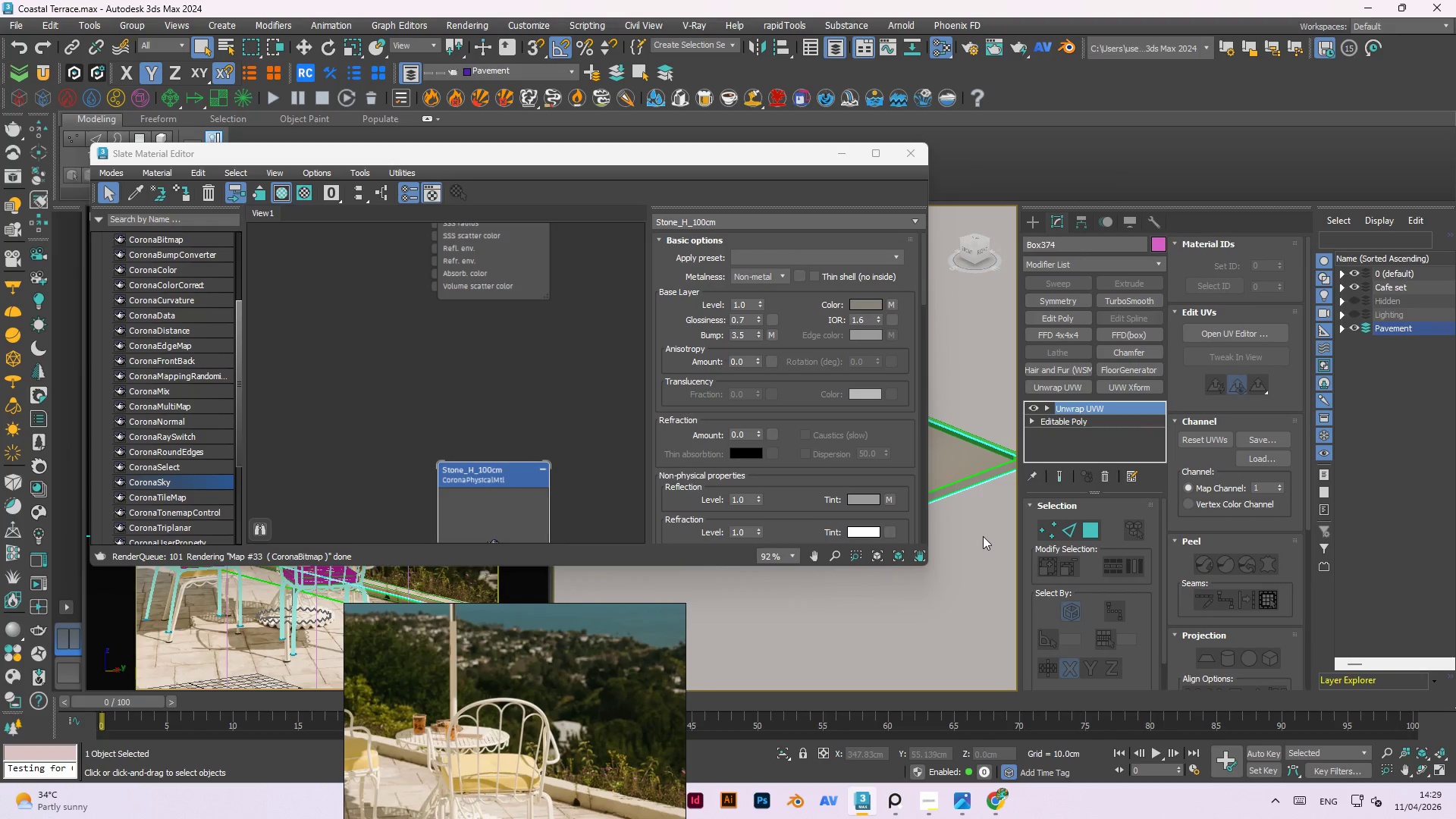 
scroll: coordinate [968, 453], scroll_direction: up, amount: 8.0
 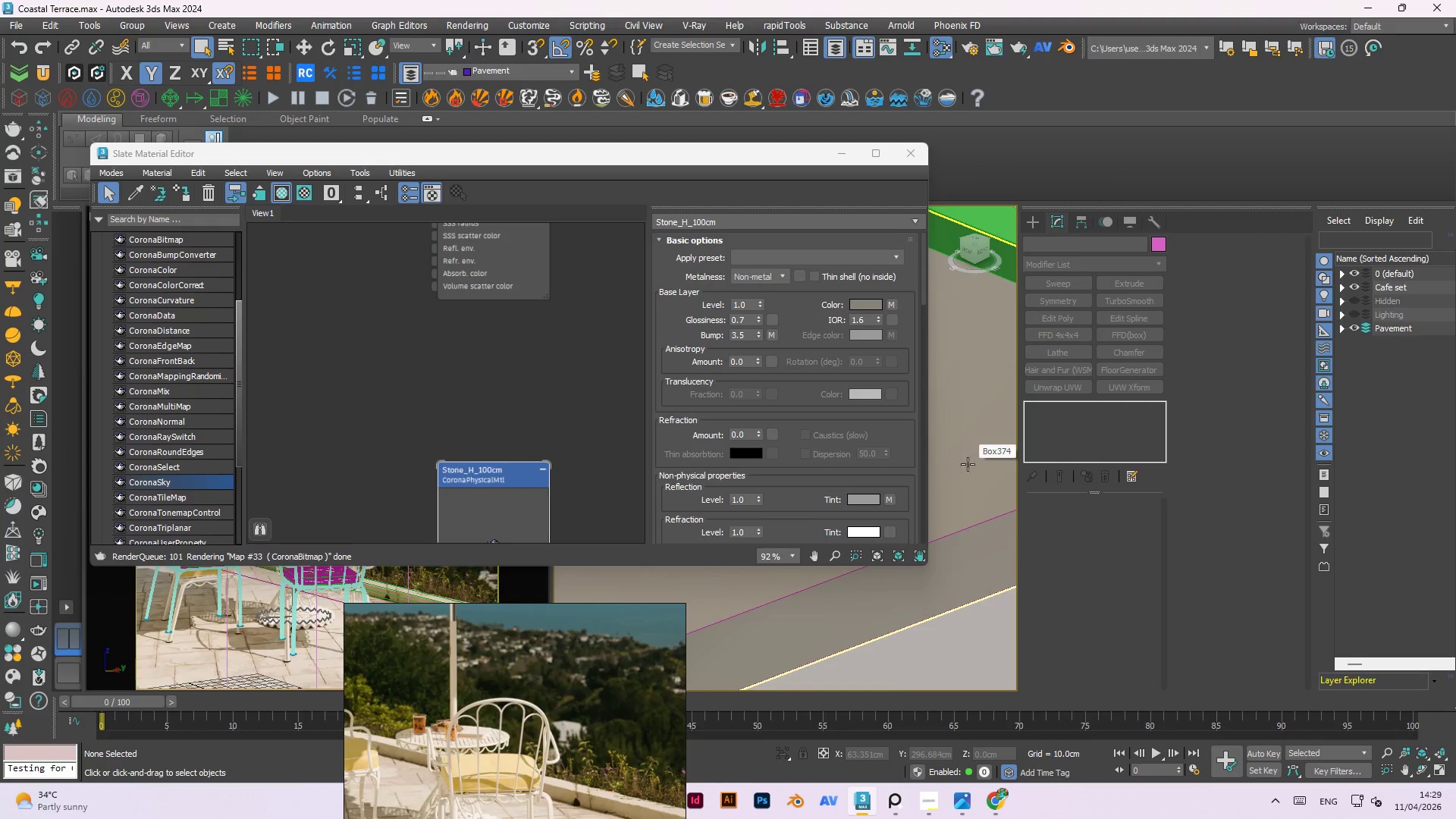 
left_click([981, 552])
 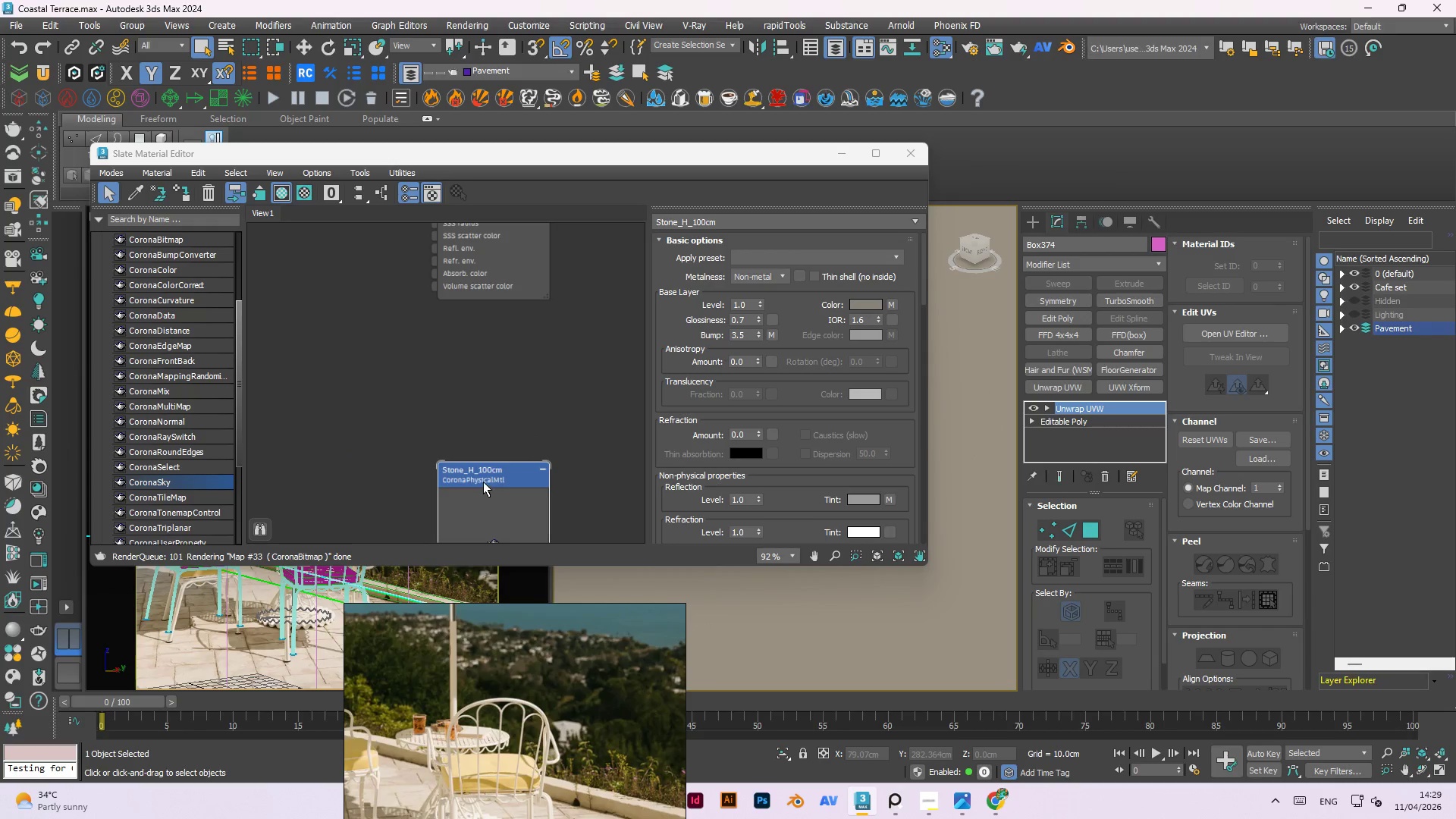 
scroll: coordinate [975, 520], scroll_direction: up, amount: 8.0
 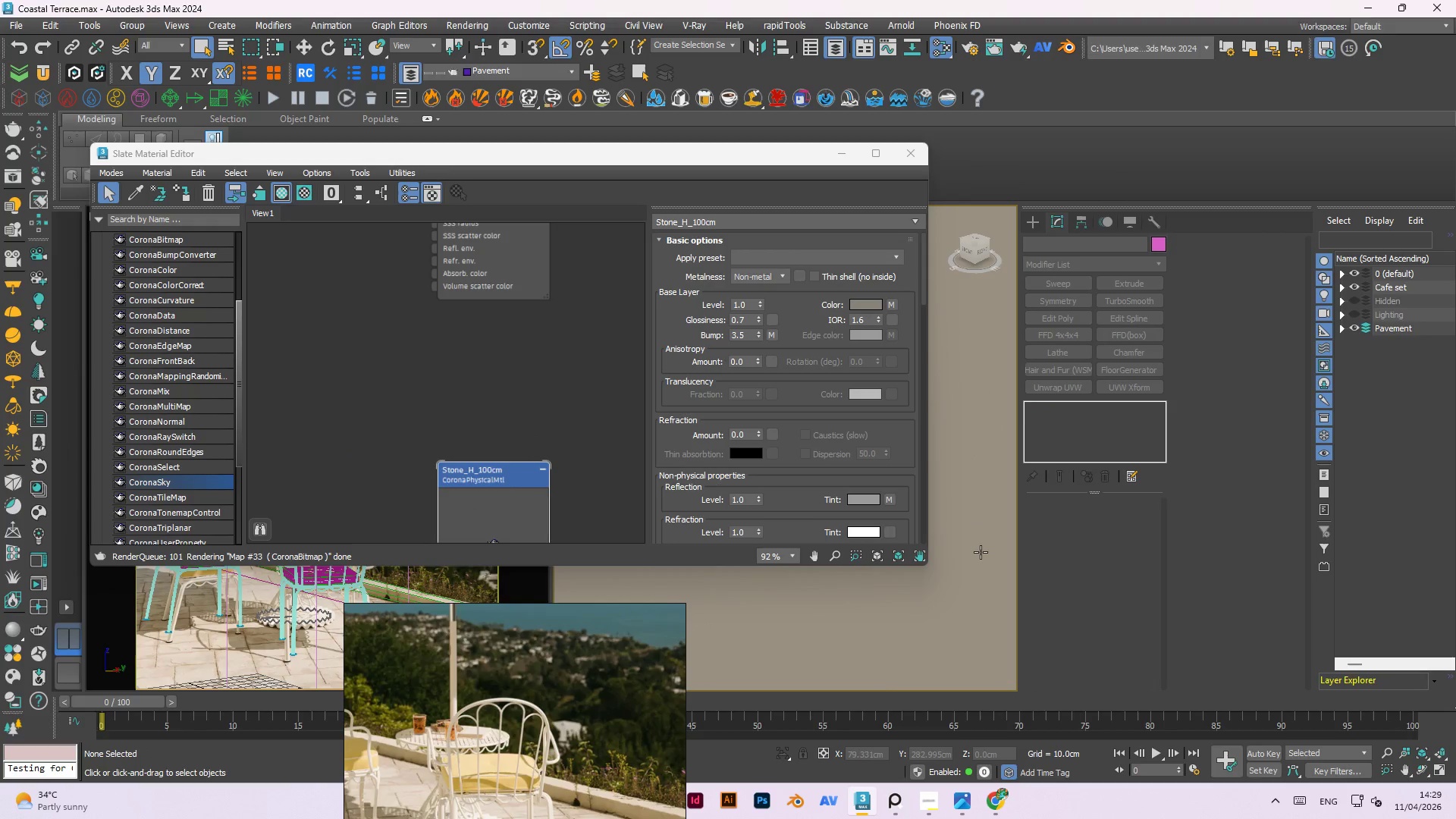 
left_click([483, 479])
 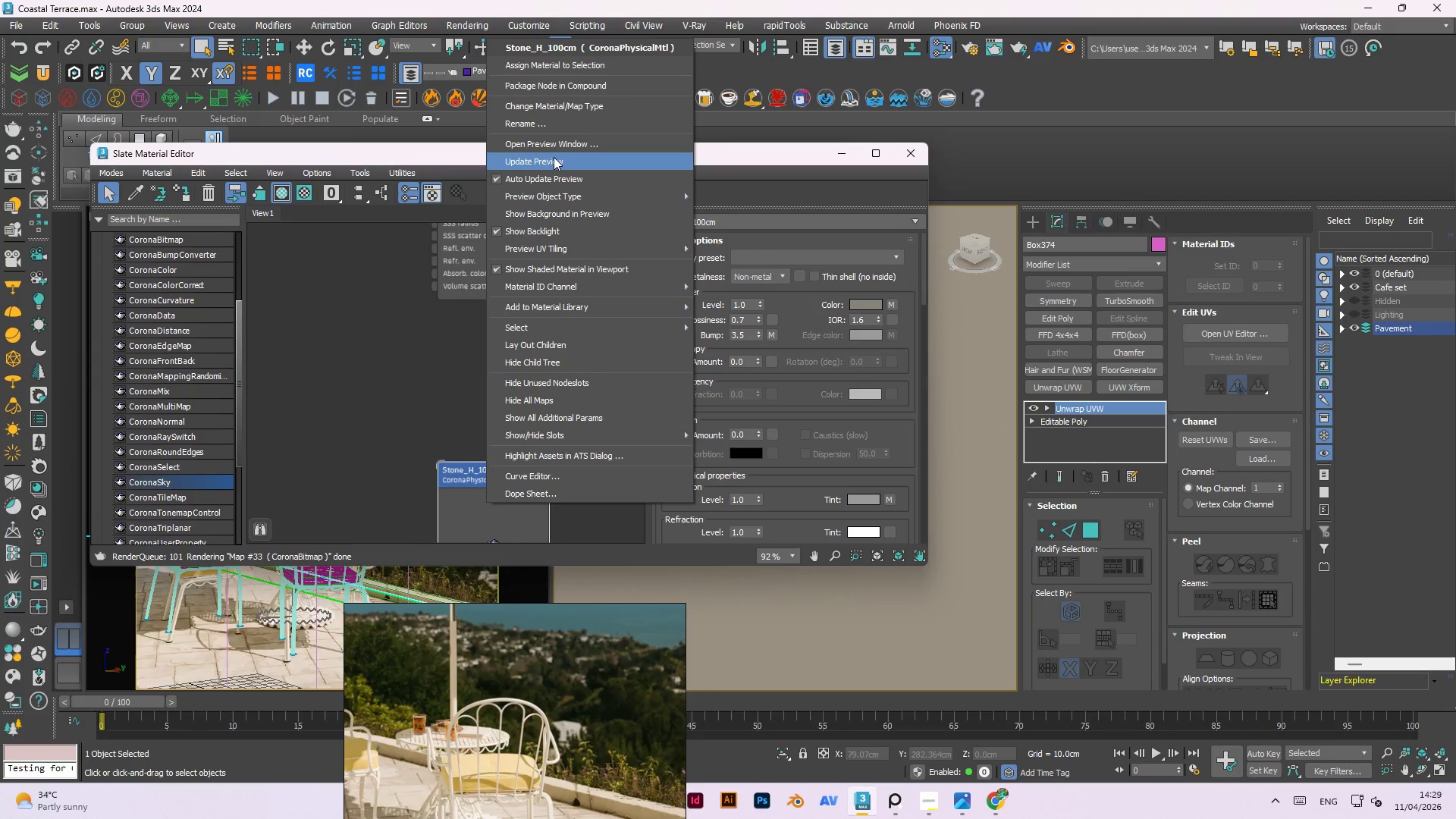 
left_click([554, 157])
 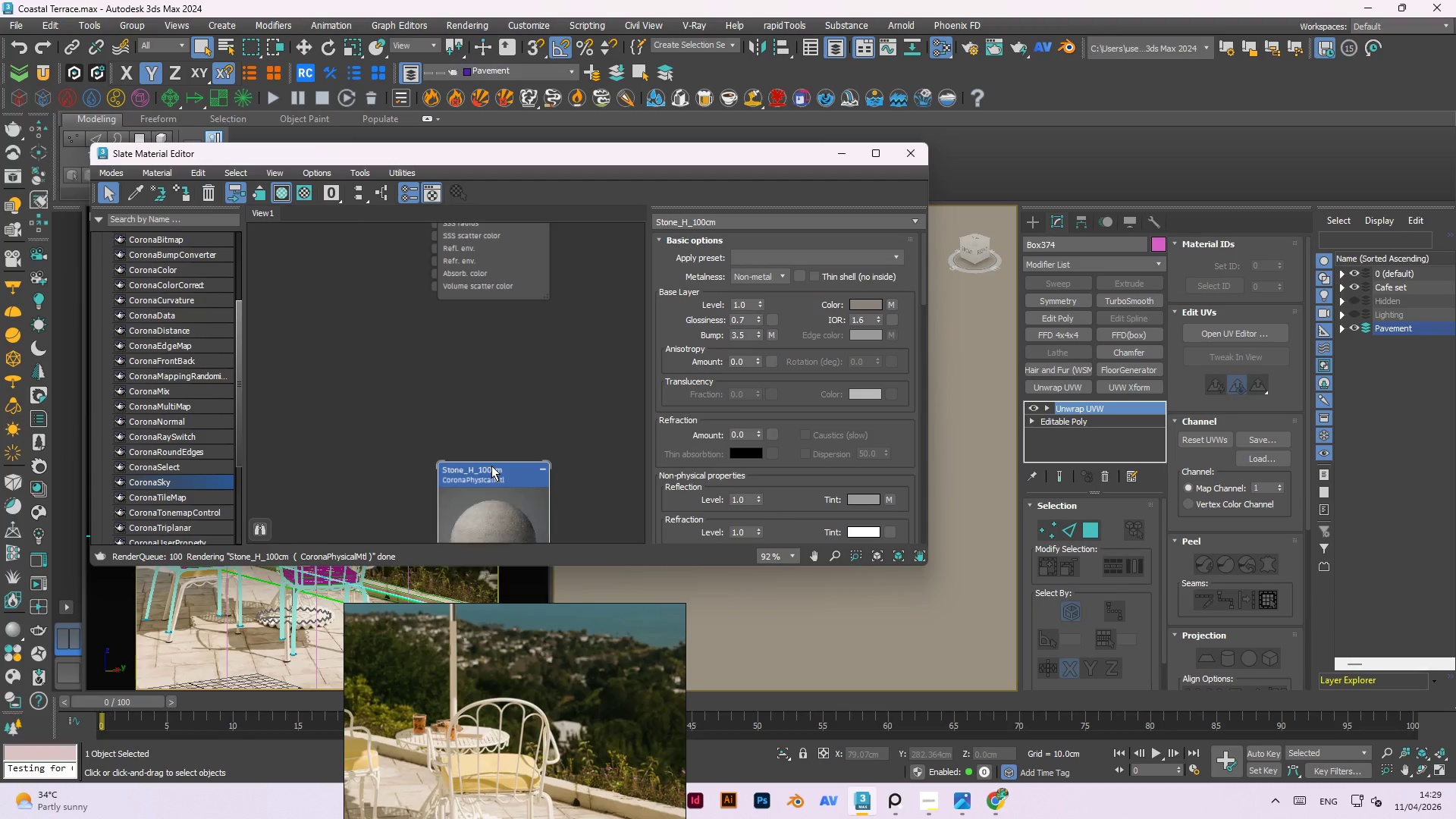 
right_click([495, 505])
 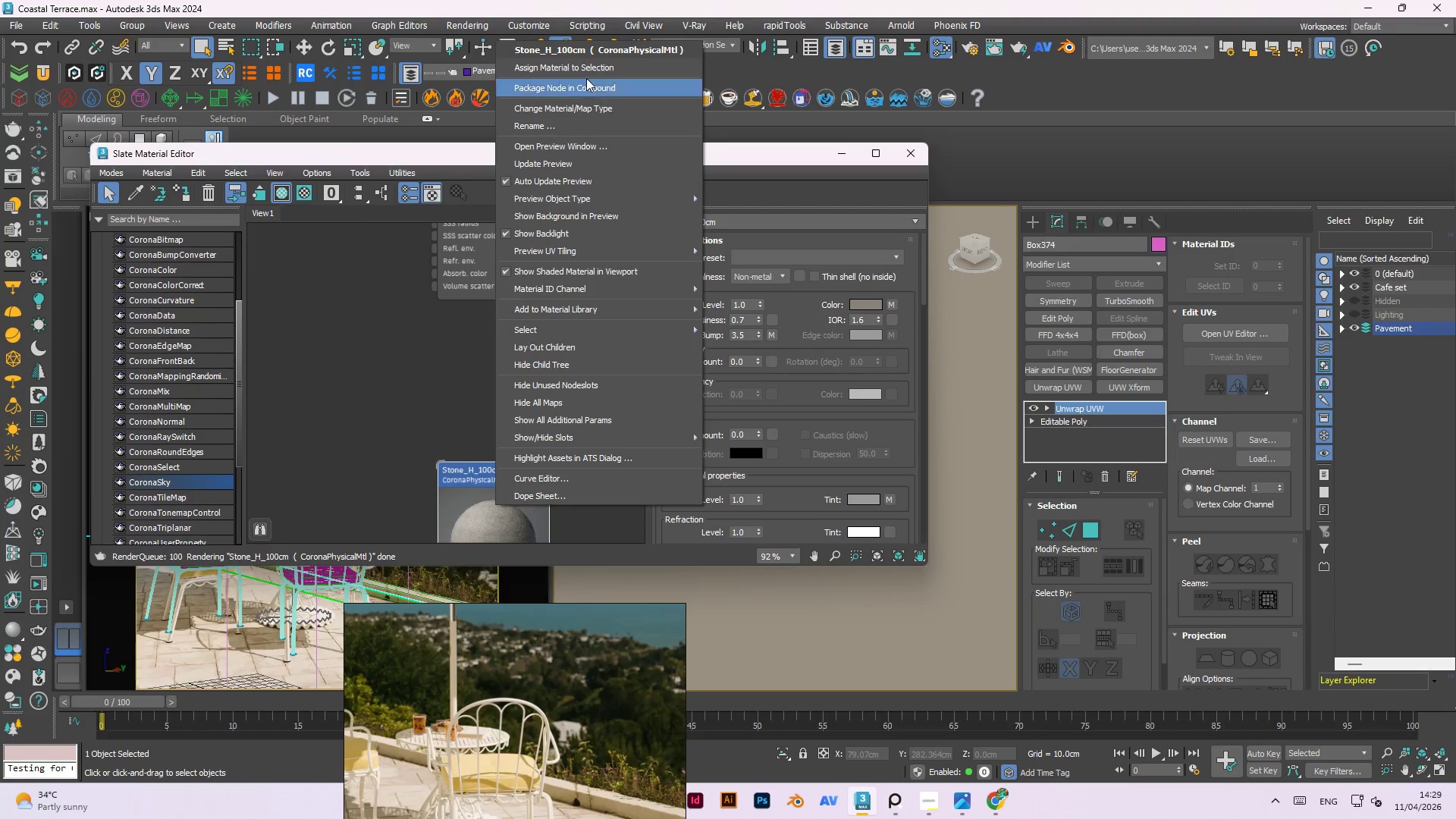 
left_click([585, 65])
 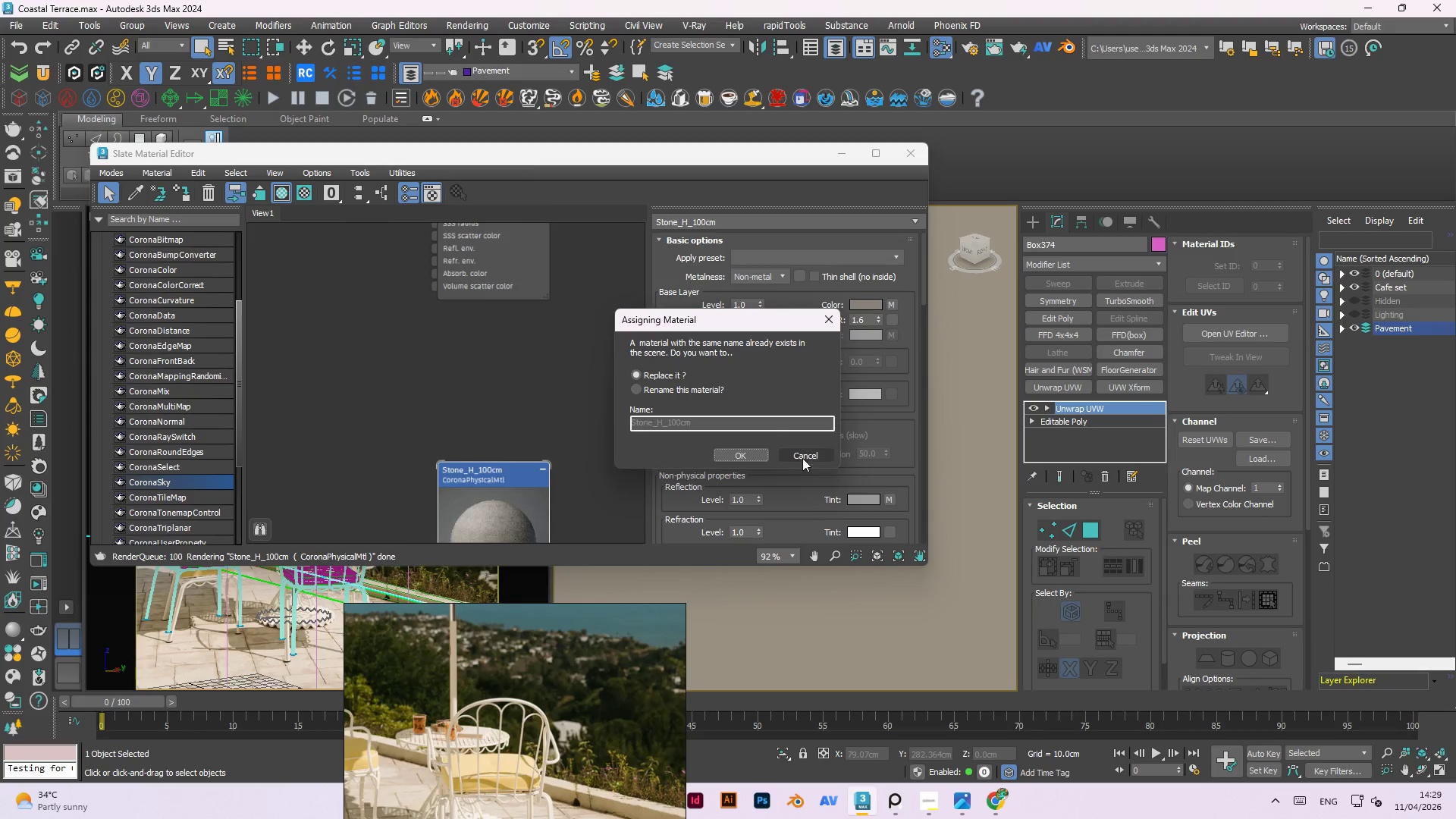 
left_click([807, 452])
 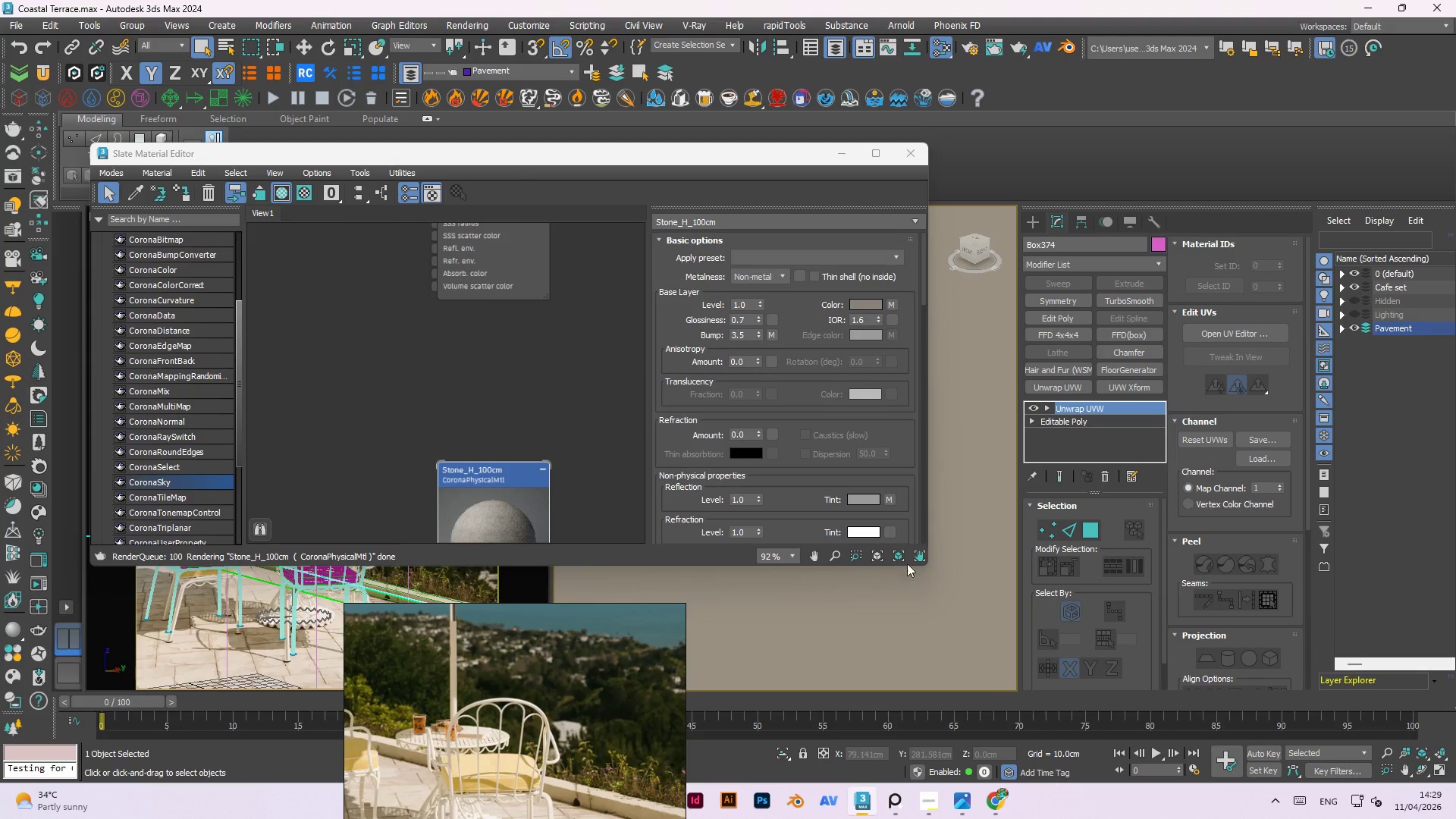 
left_click([531, 410])
 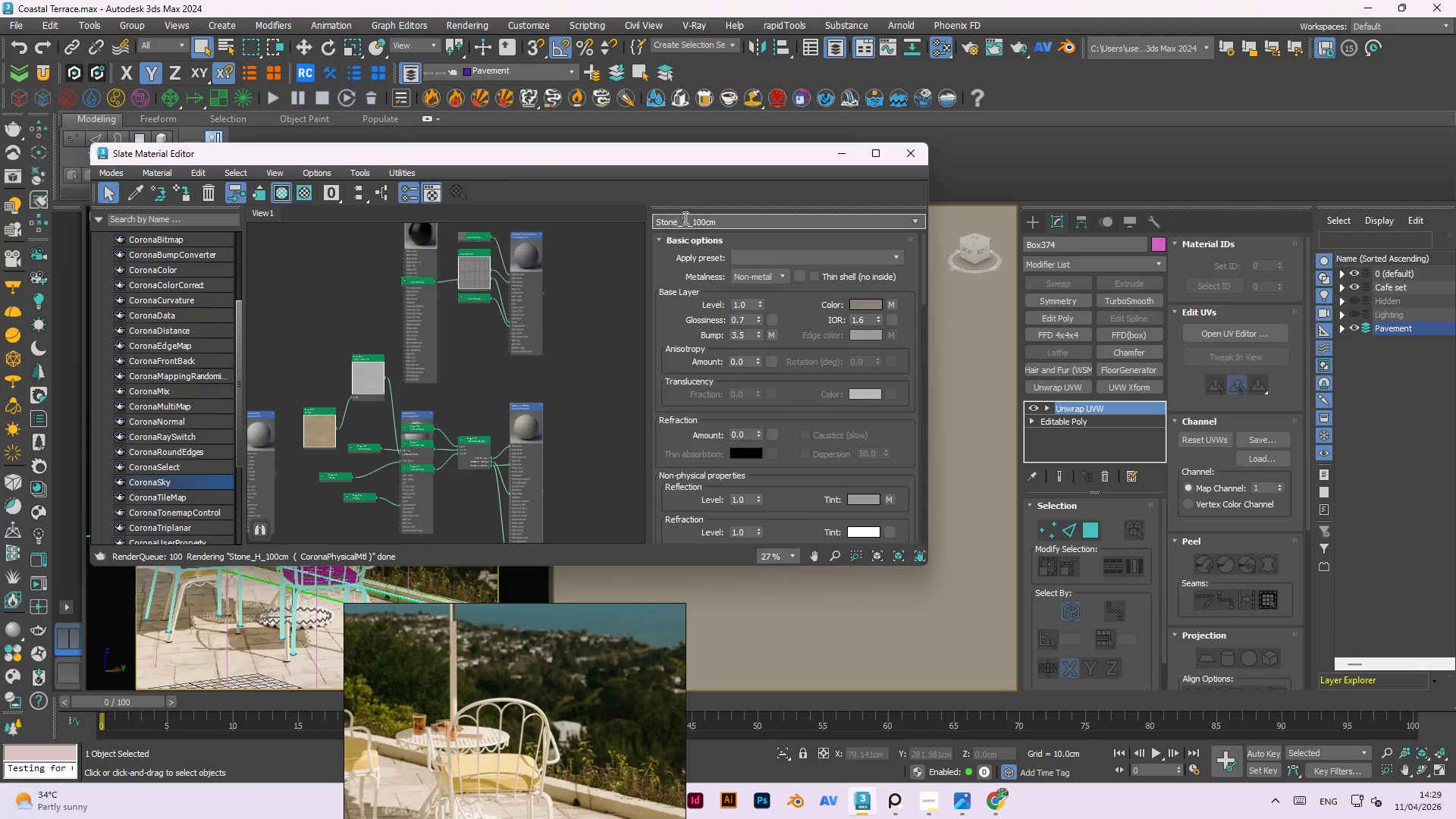 
scroll: coordinate [541, 376], scroll_direction: down, amount: 6.0
 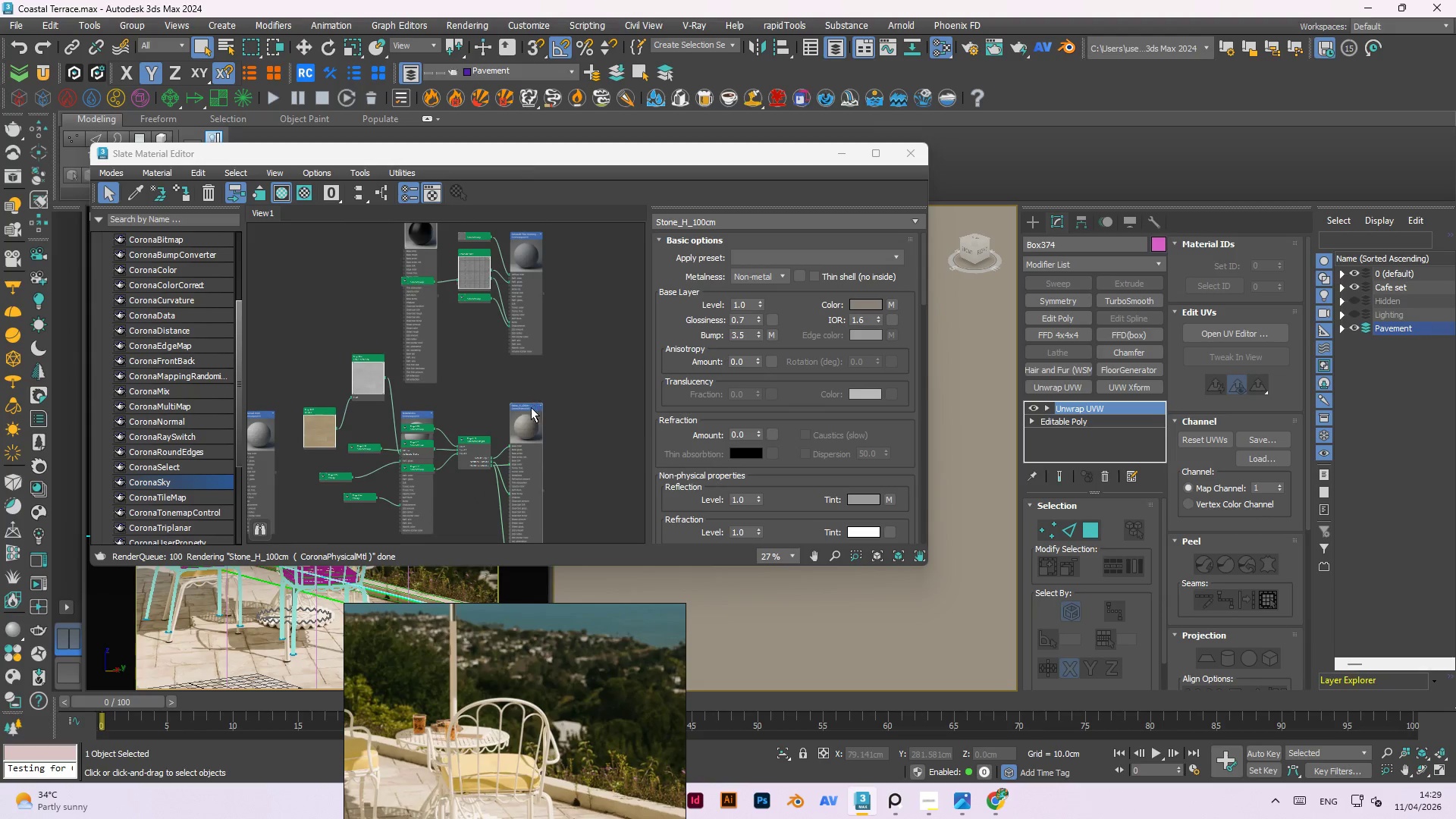 
double_click([696, 219])
 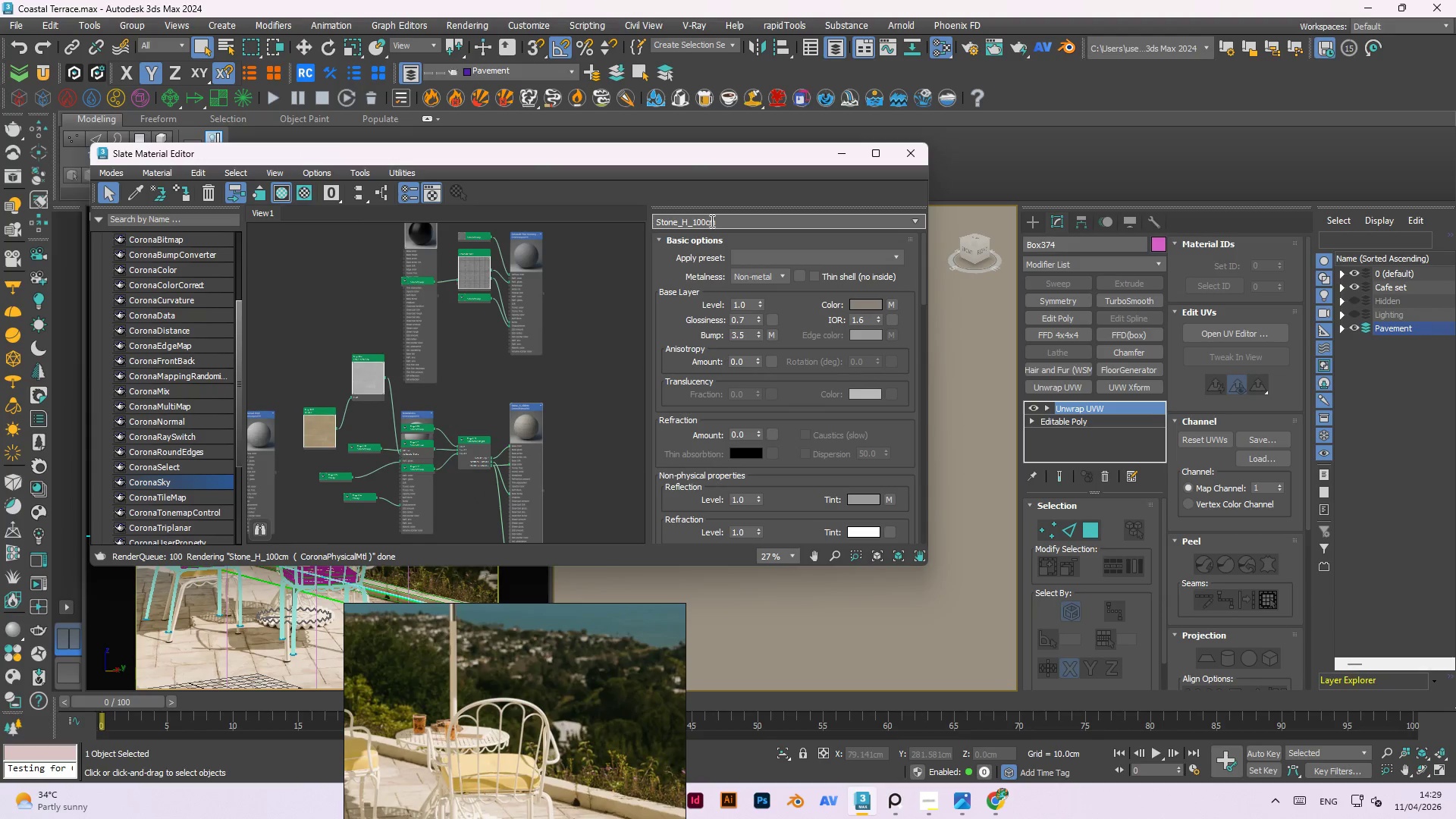 
double_click([704, 221])
 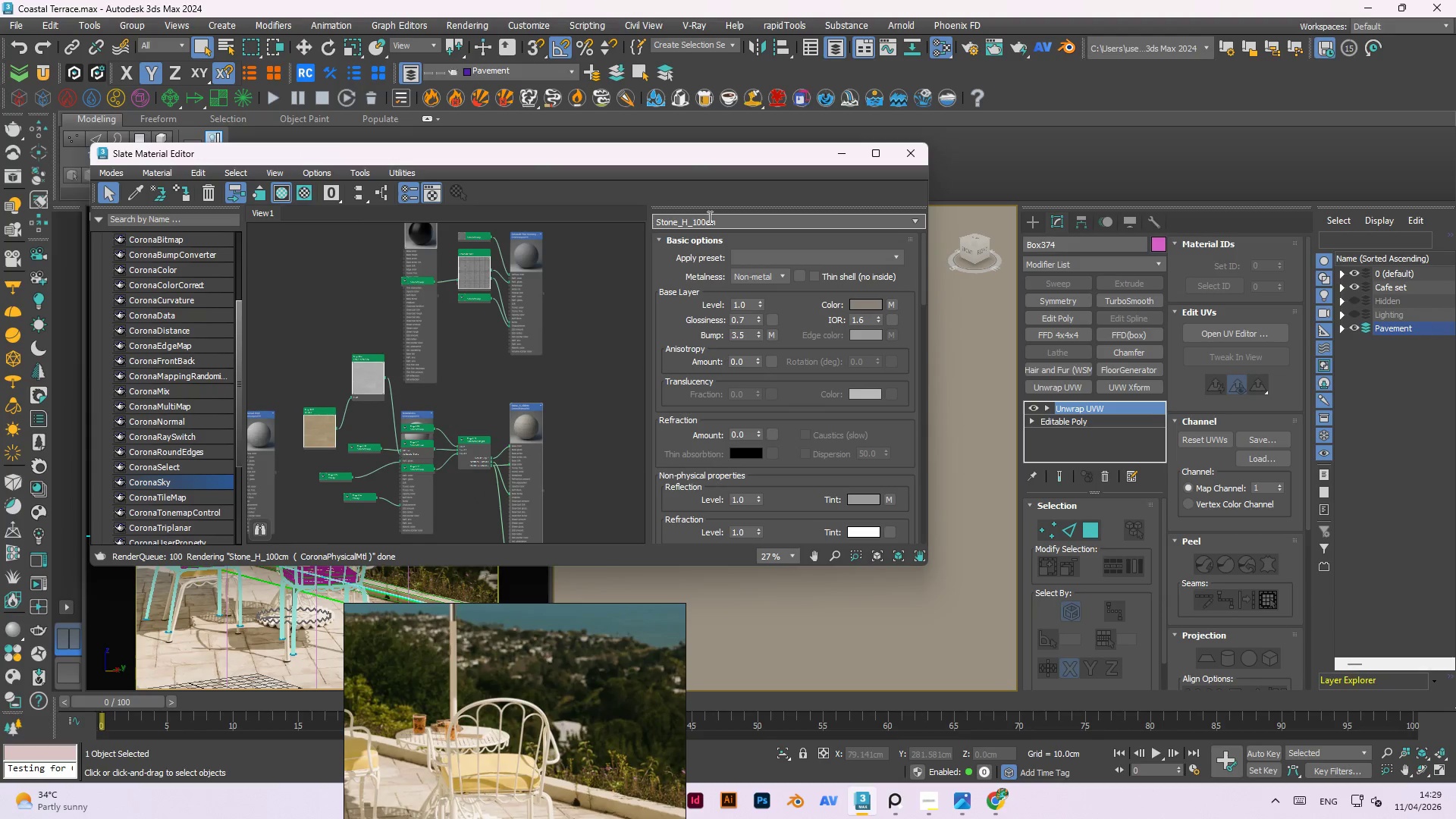 
key(ArrowRight)
 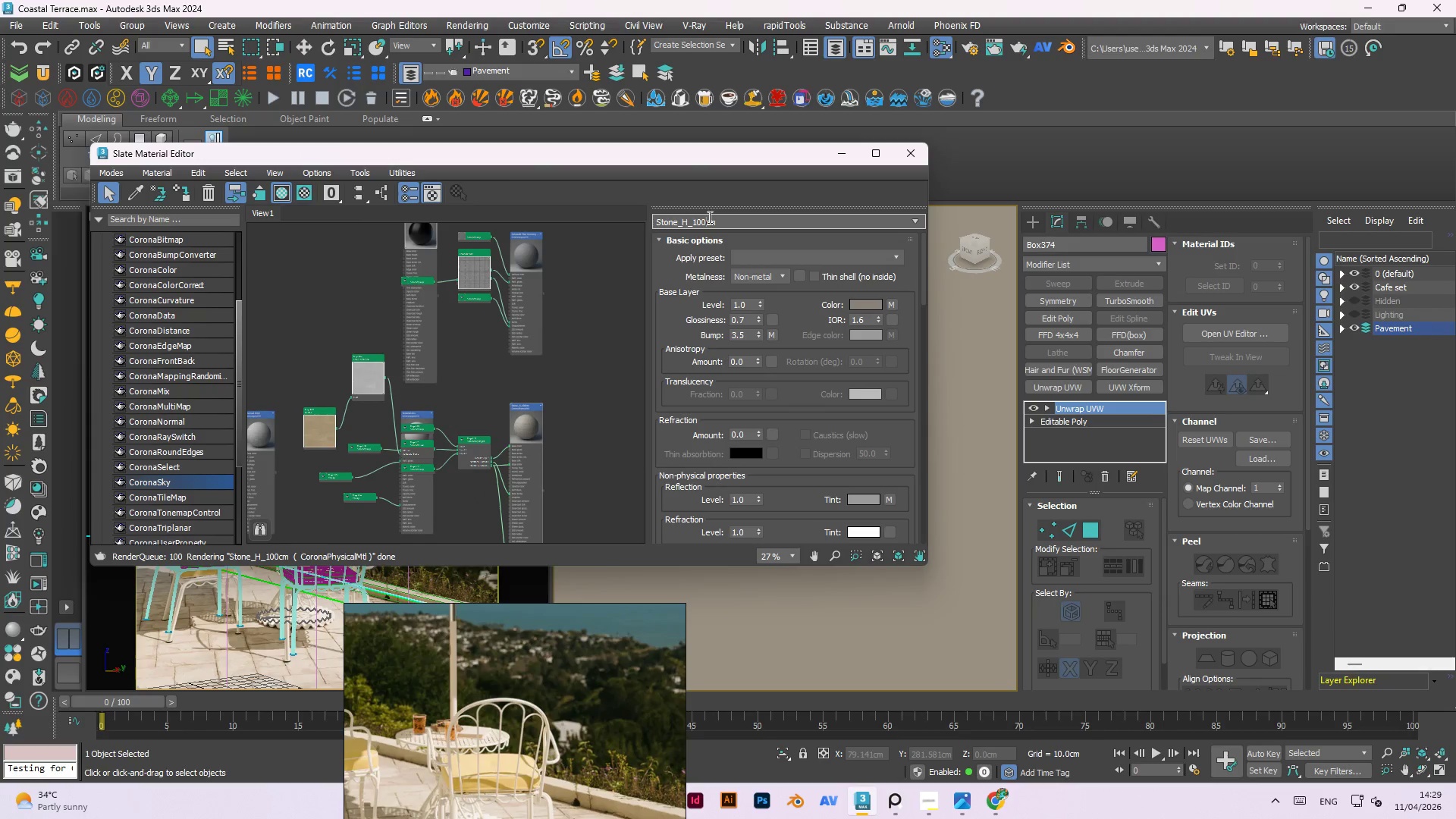 
key(Shift+ShiftRight)
 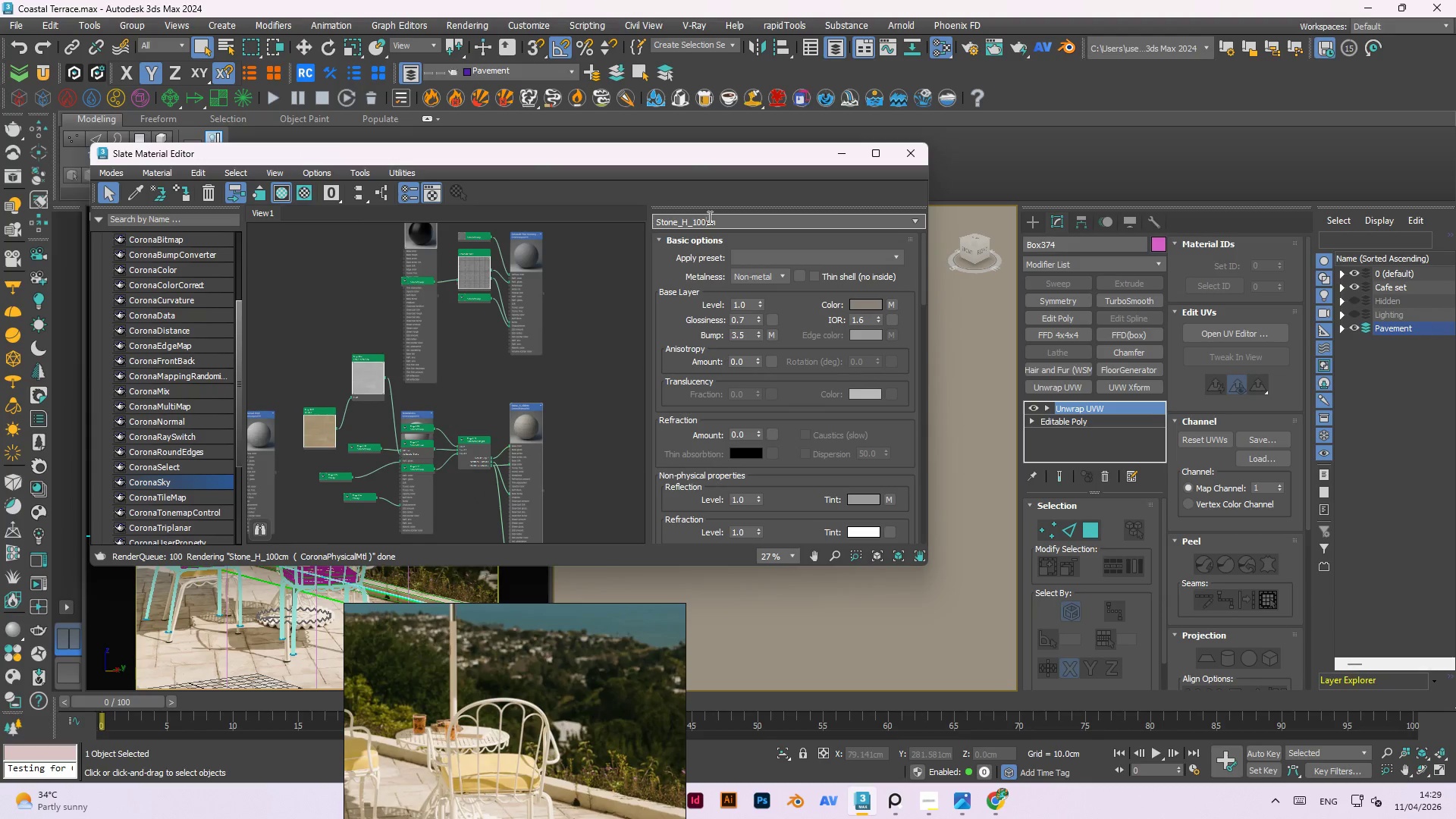 
key(Shift+Minus)
 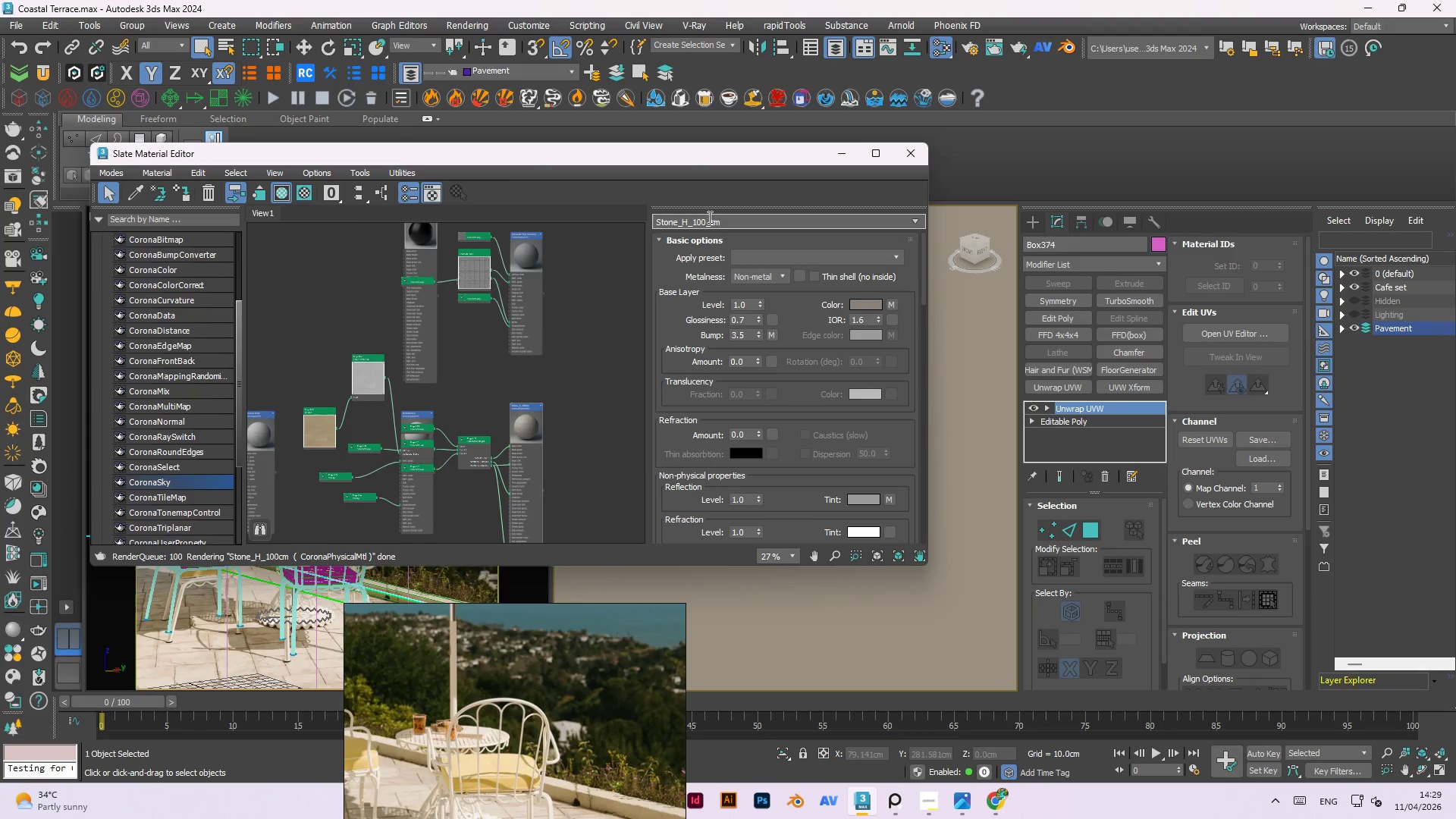 
key(Enter)
 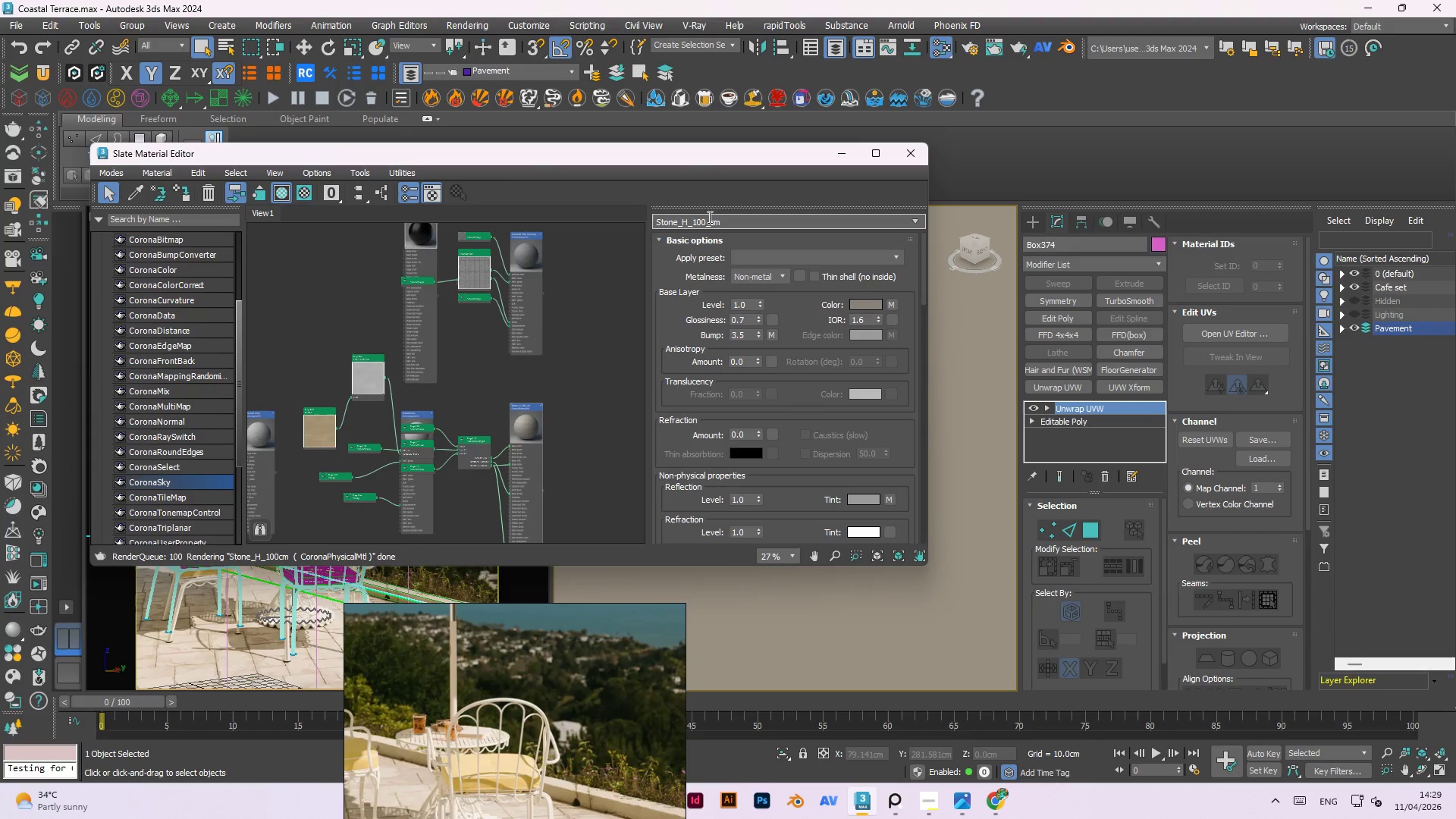 
key(2)
 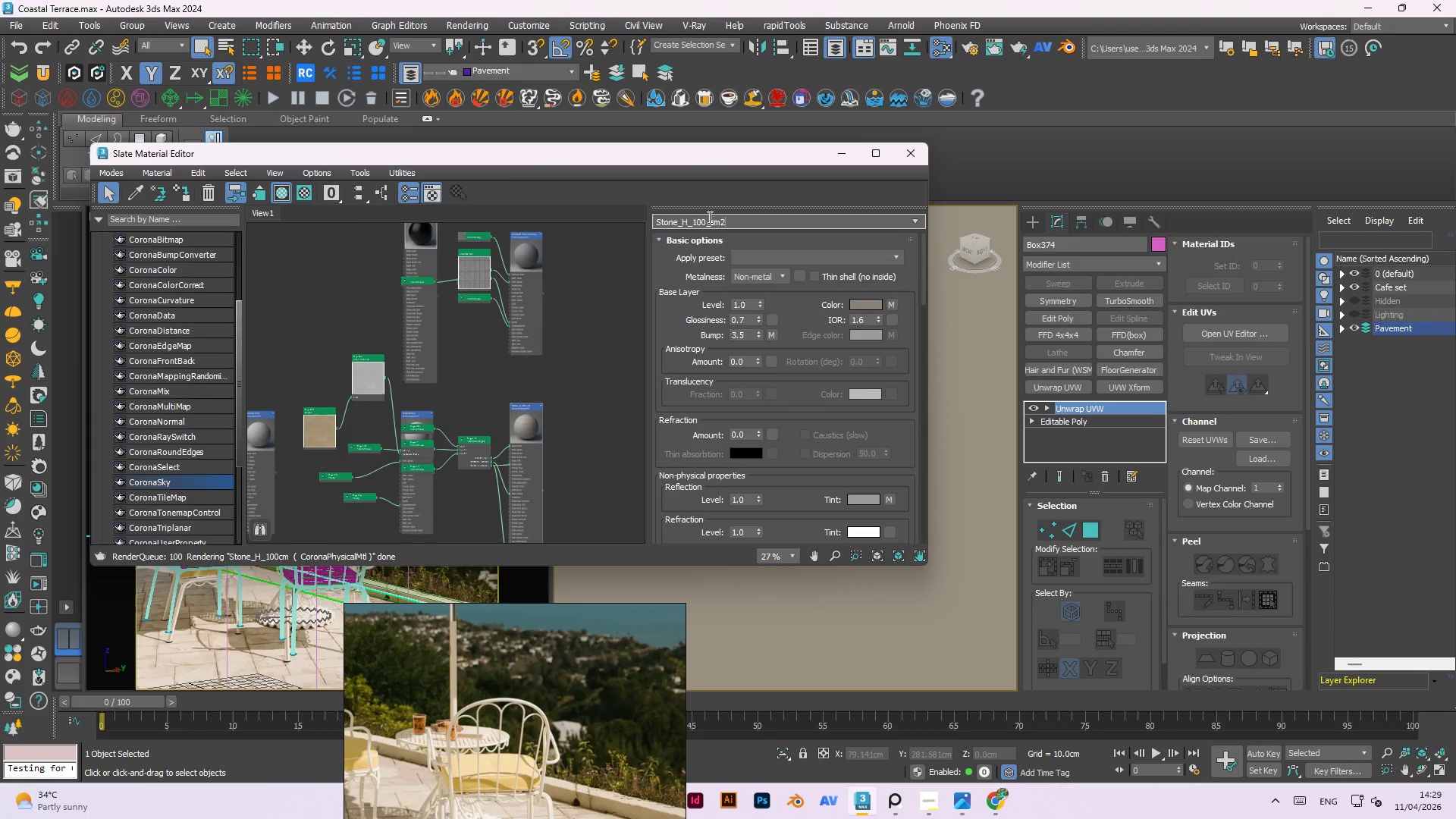 
key(NumpadEnter)
 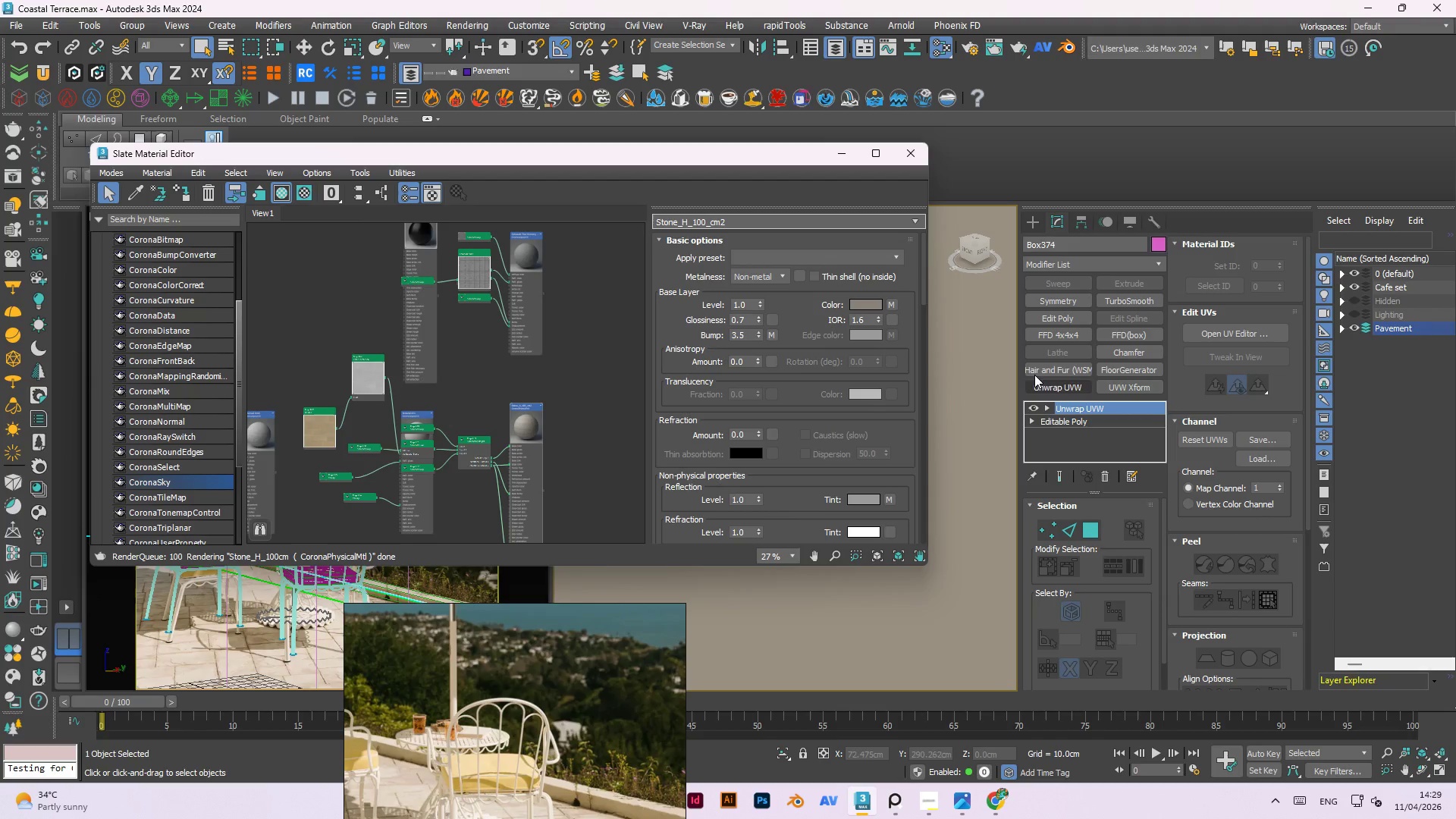 
left_click([979, 366])
 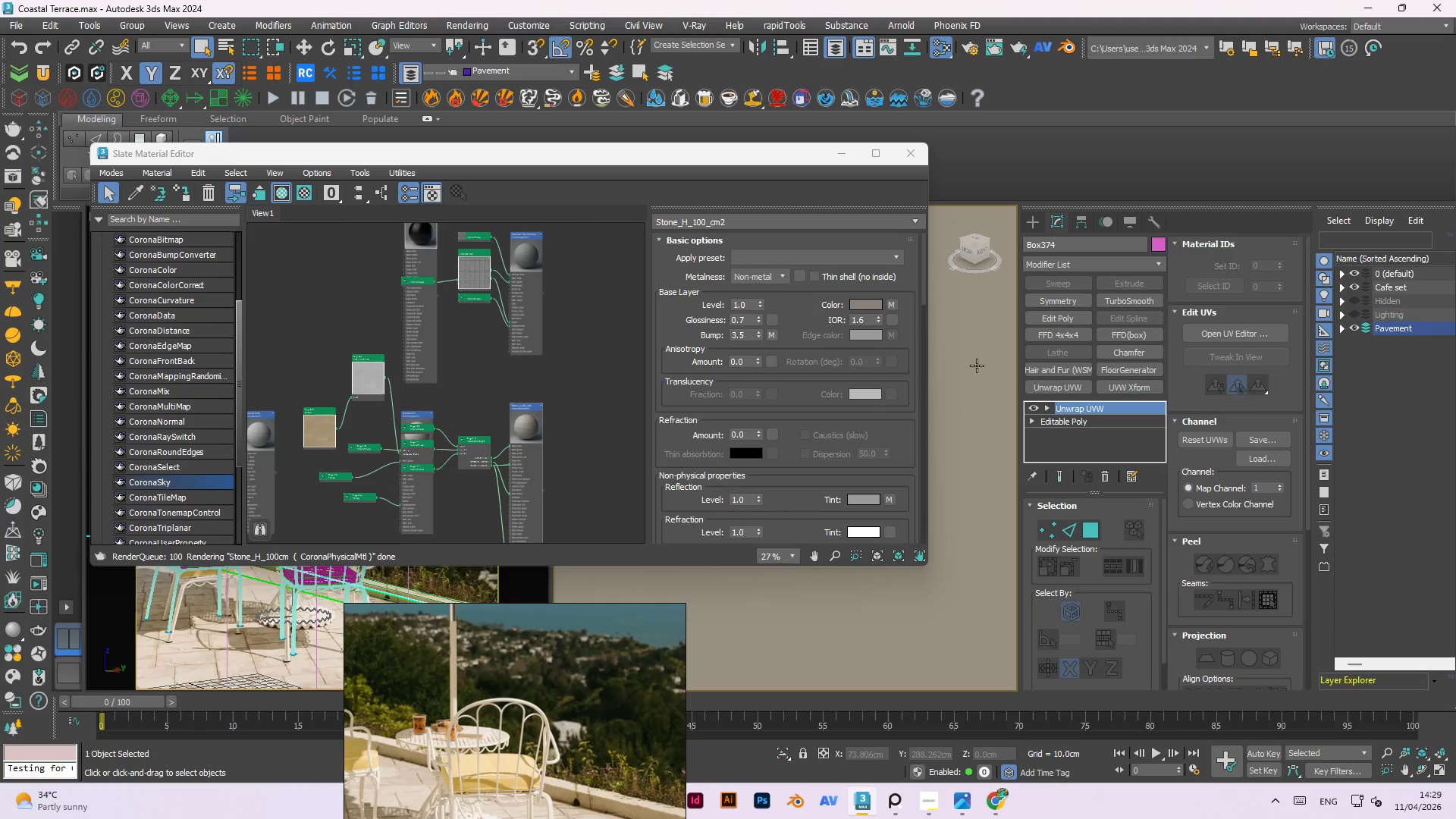 
left_click([994, 553])
 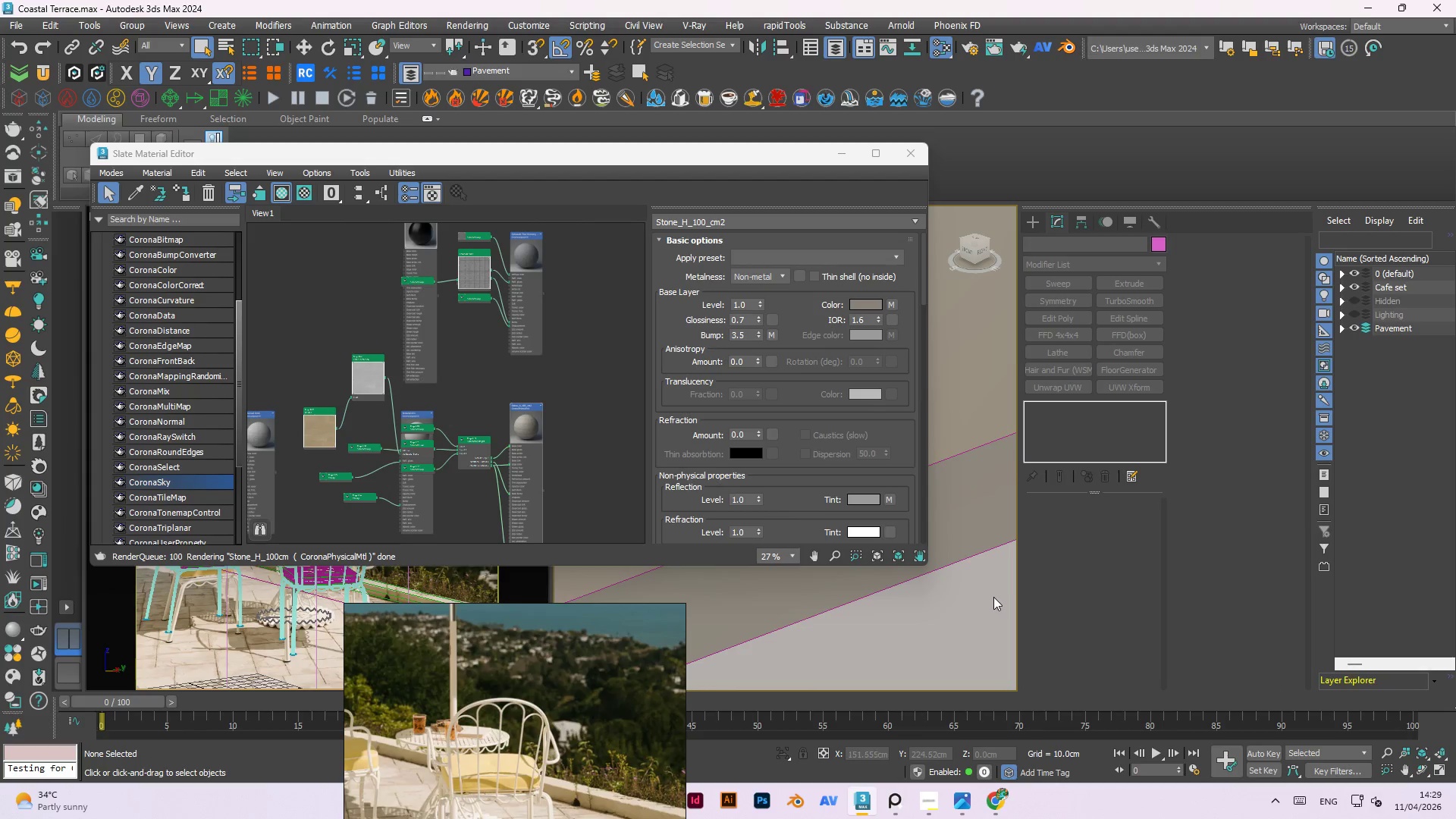 
scroll: coordinate [949, 399], scroll_direction: down, amount: 7.0
 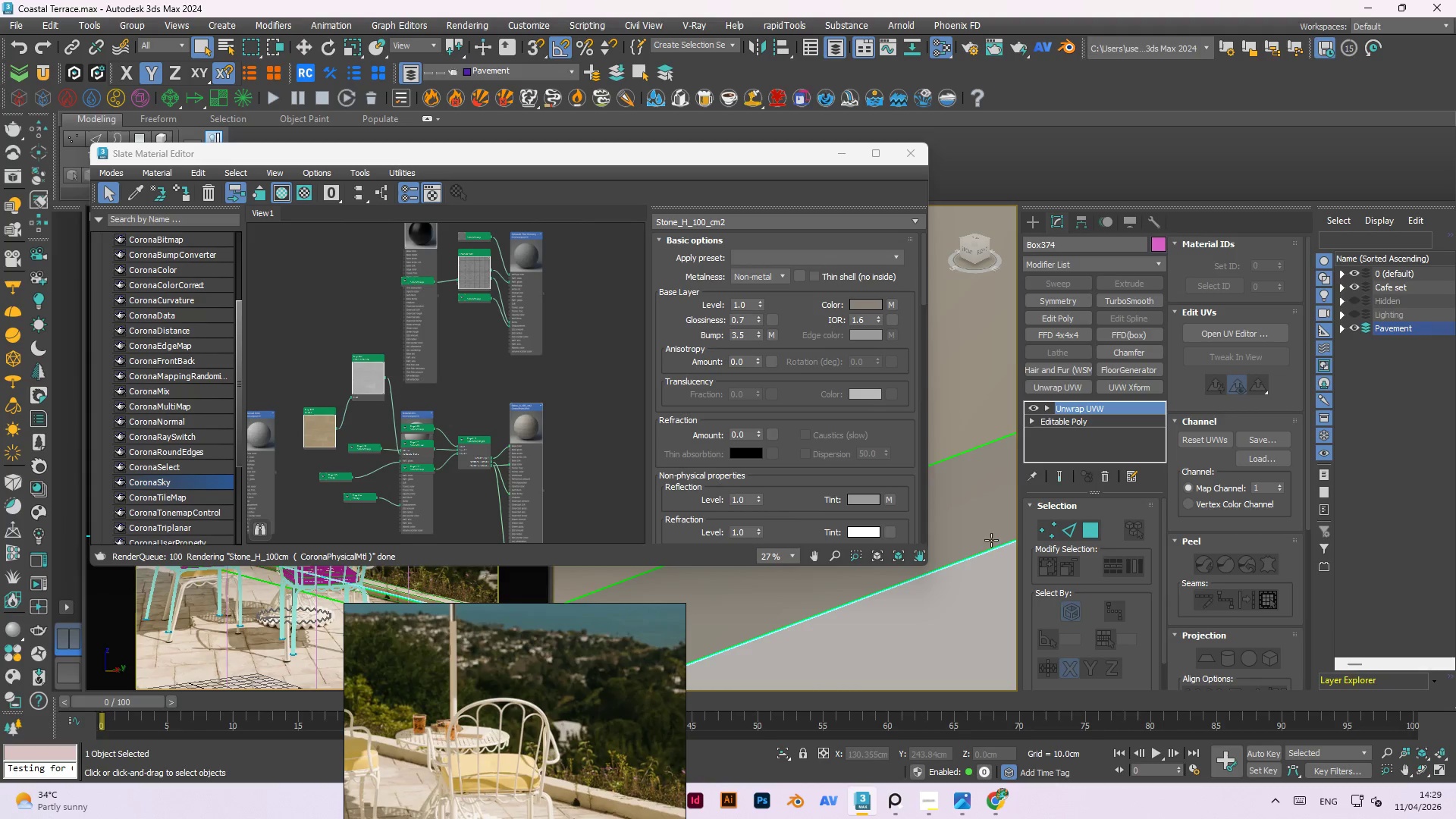 
left_click([986, 528])
 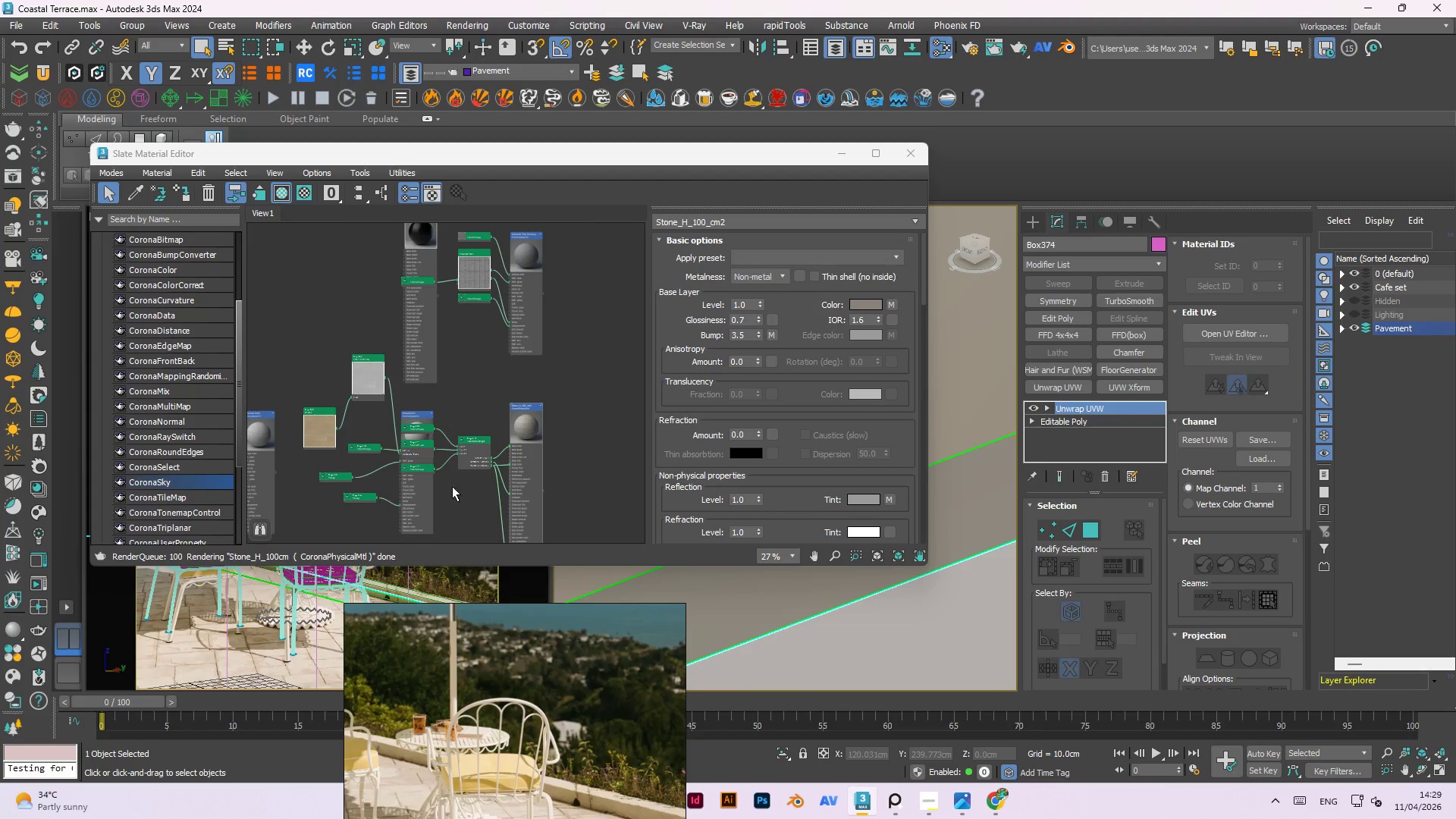 
left_click([525, 435])
 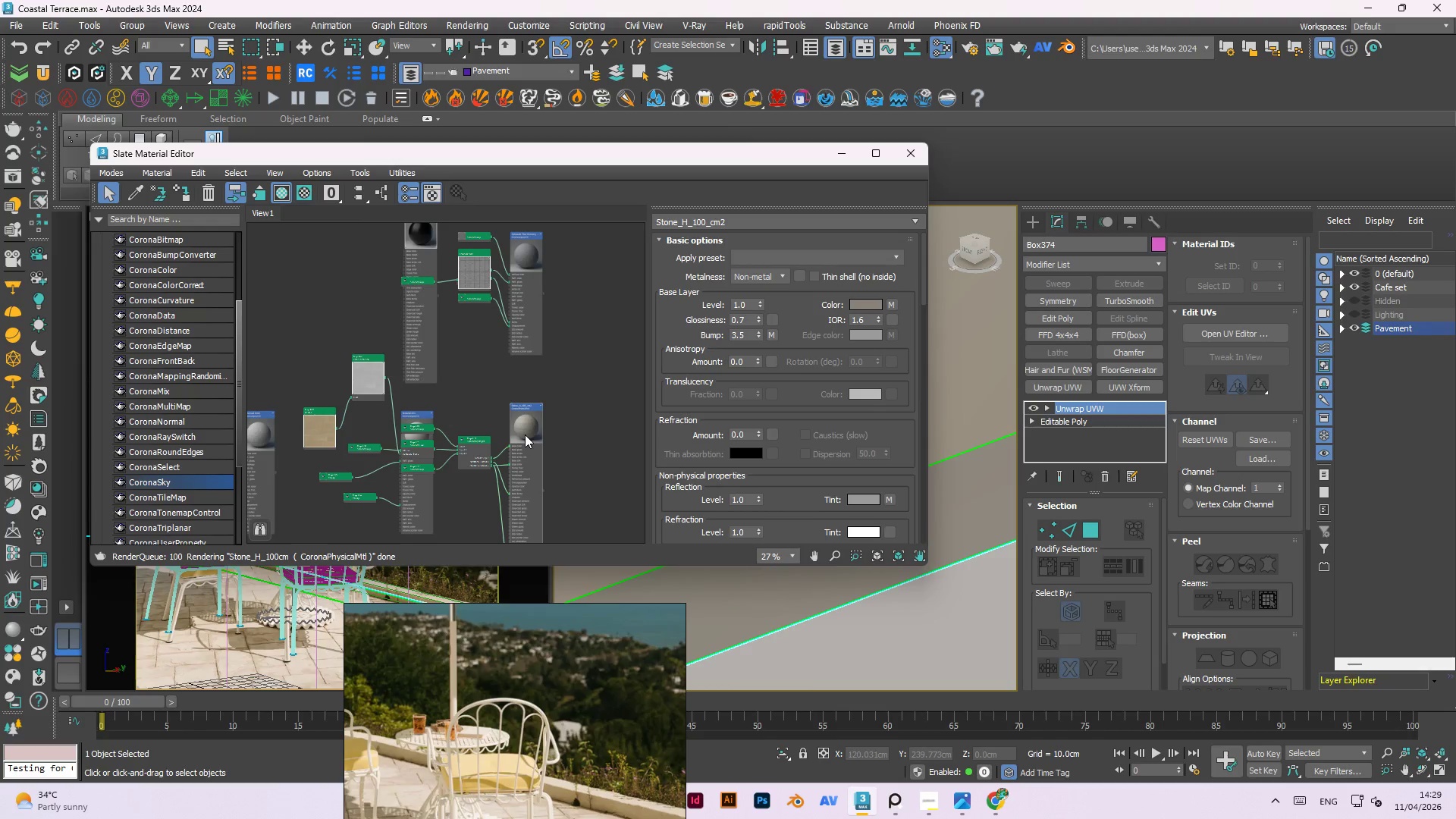 
right_click([525, 435])
 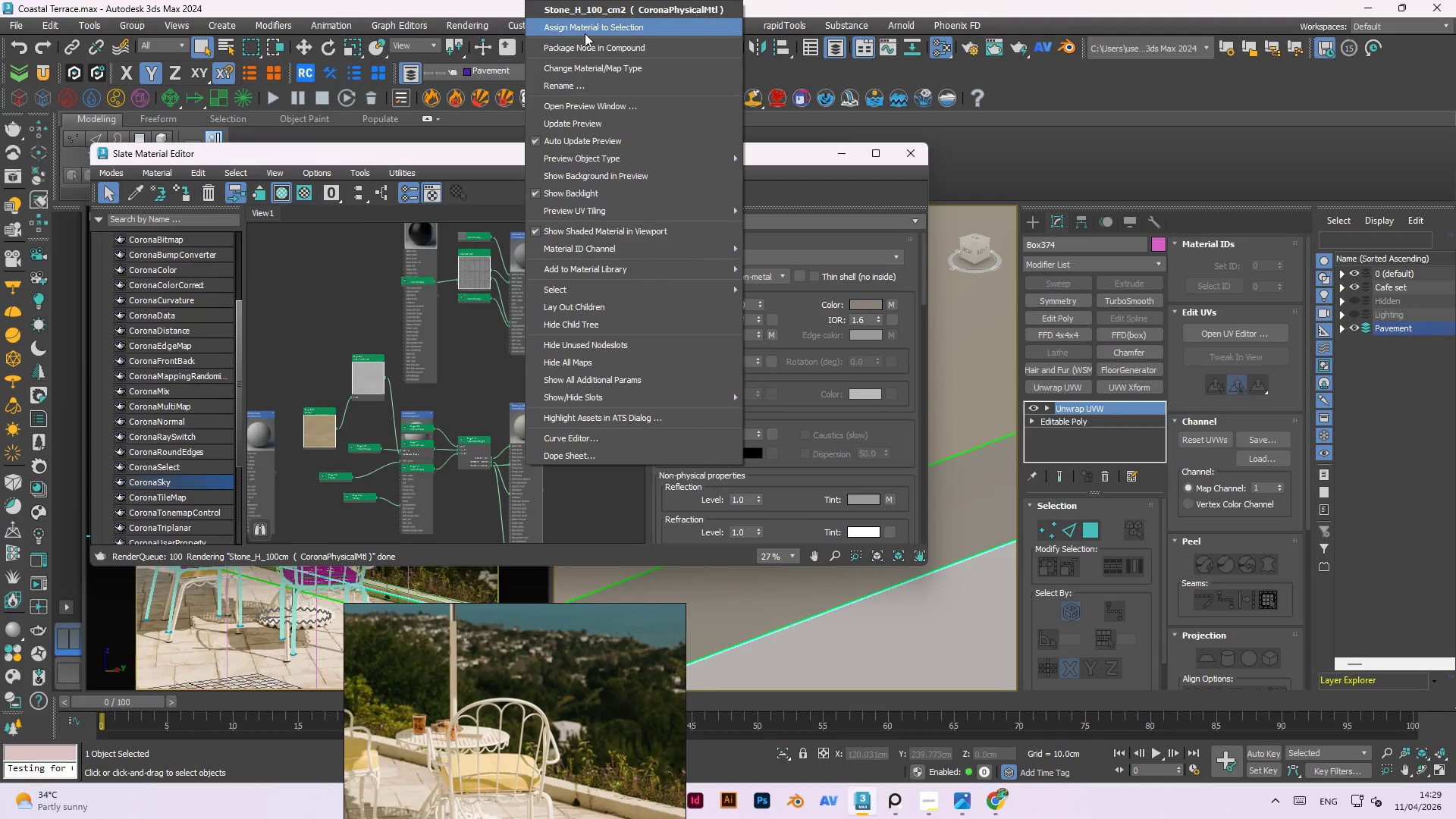 
left_click([585, 33])
 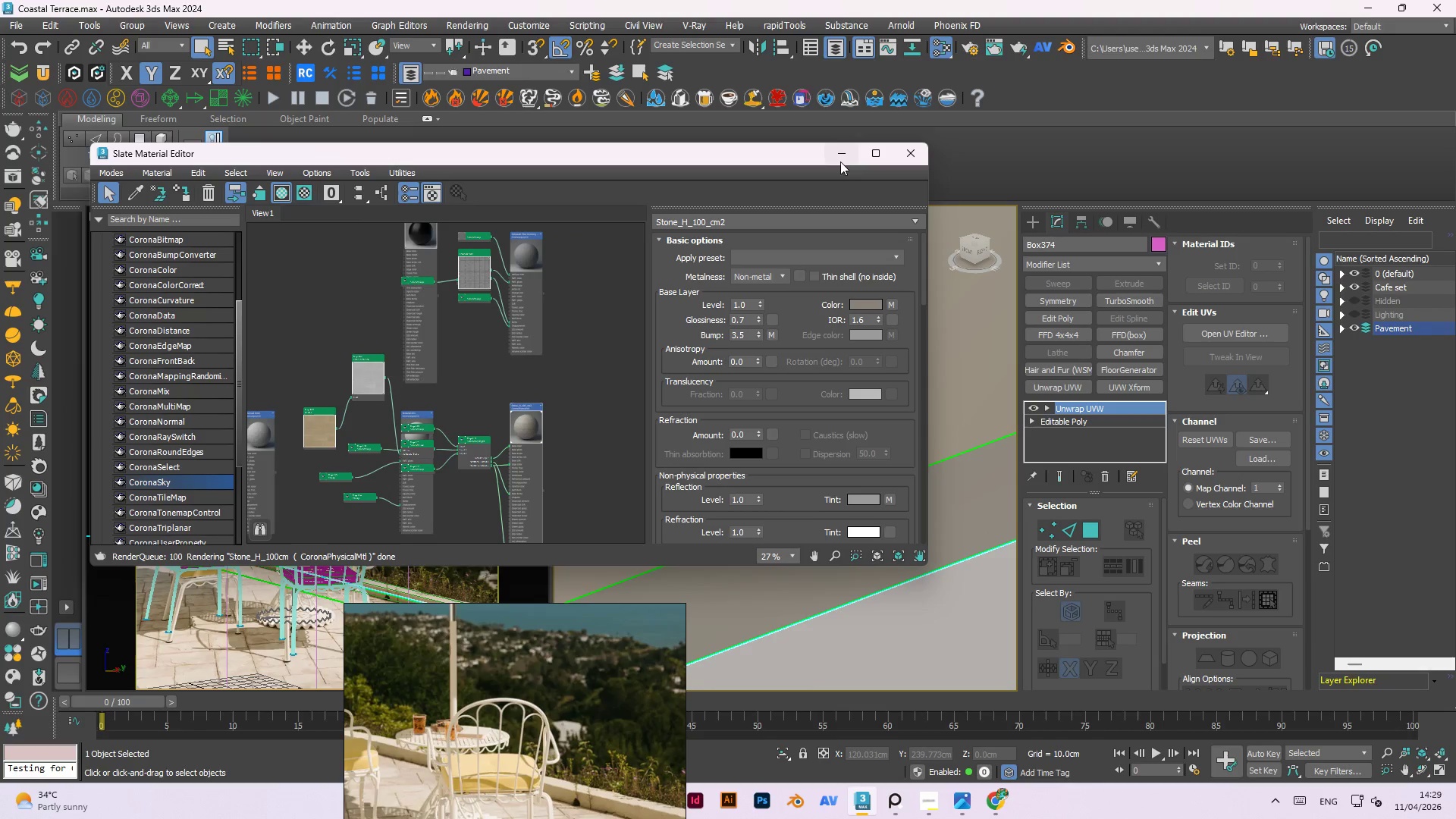 
scroll: coordinate [764, 552], scroll_direction: up, amount: 53.0
 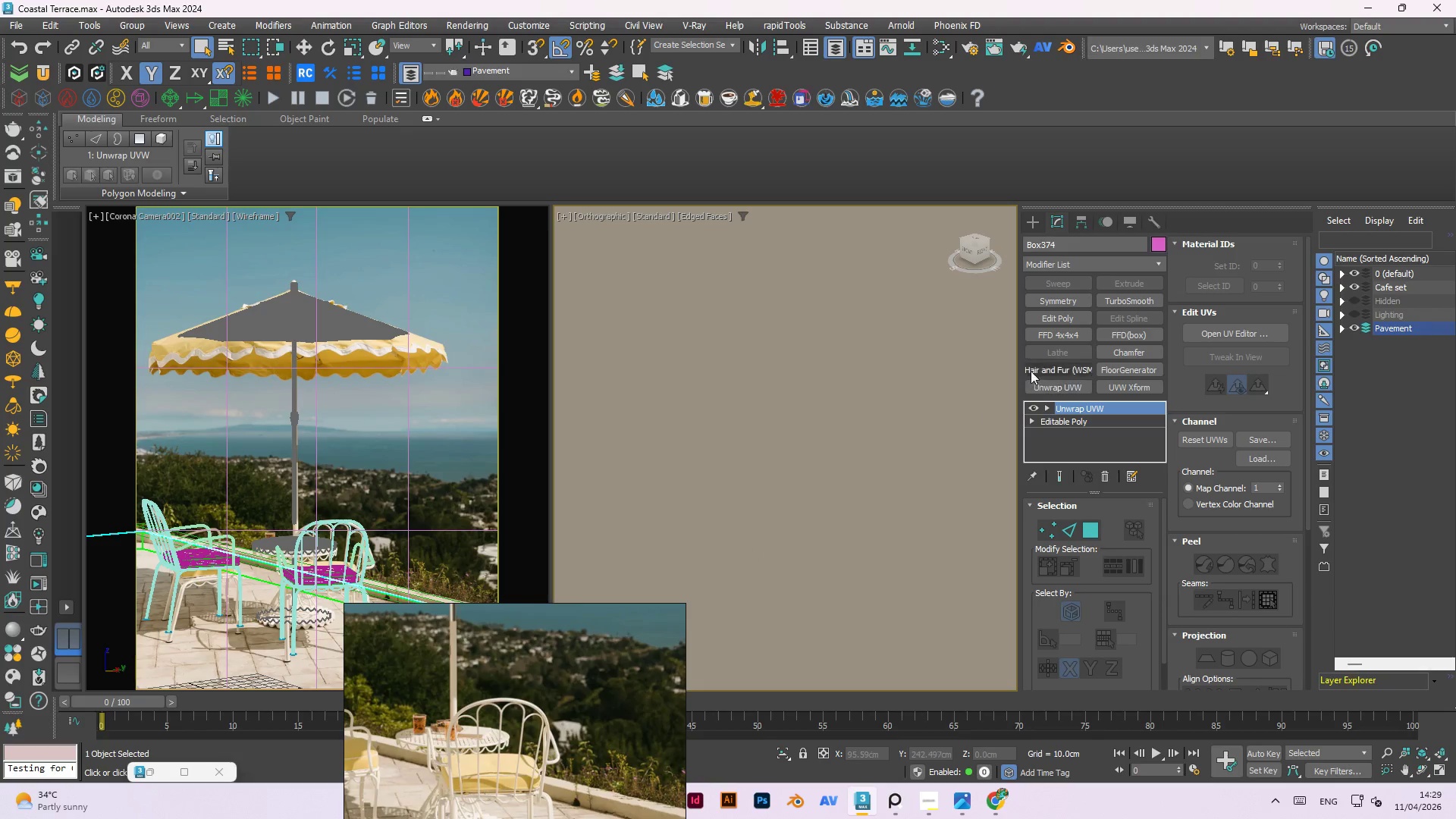 
scroll: coordinate [825, 419], scroll_direction: down, amount: 34.0
 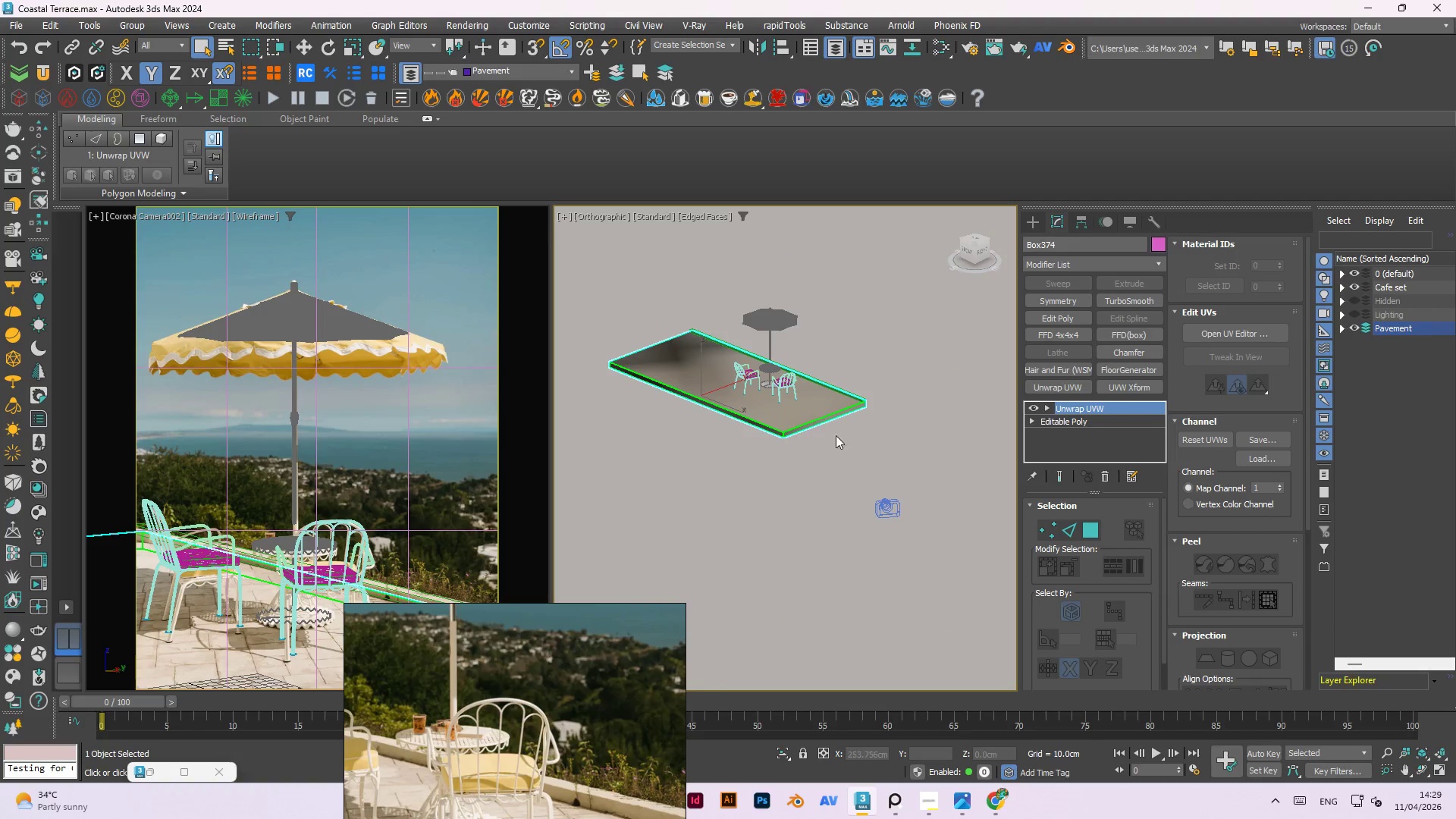 
hold_key(key=AltLeft, duration=0.56)
 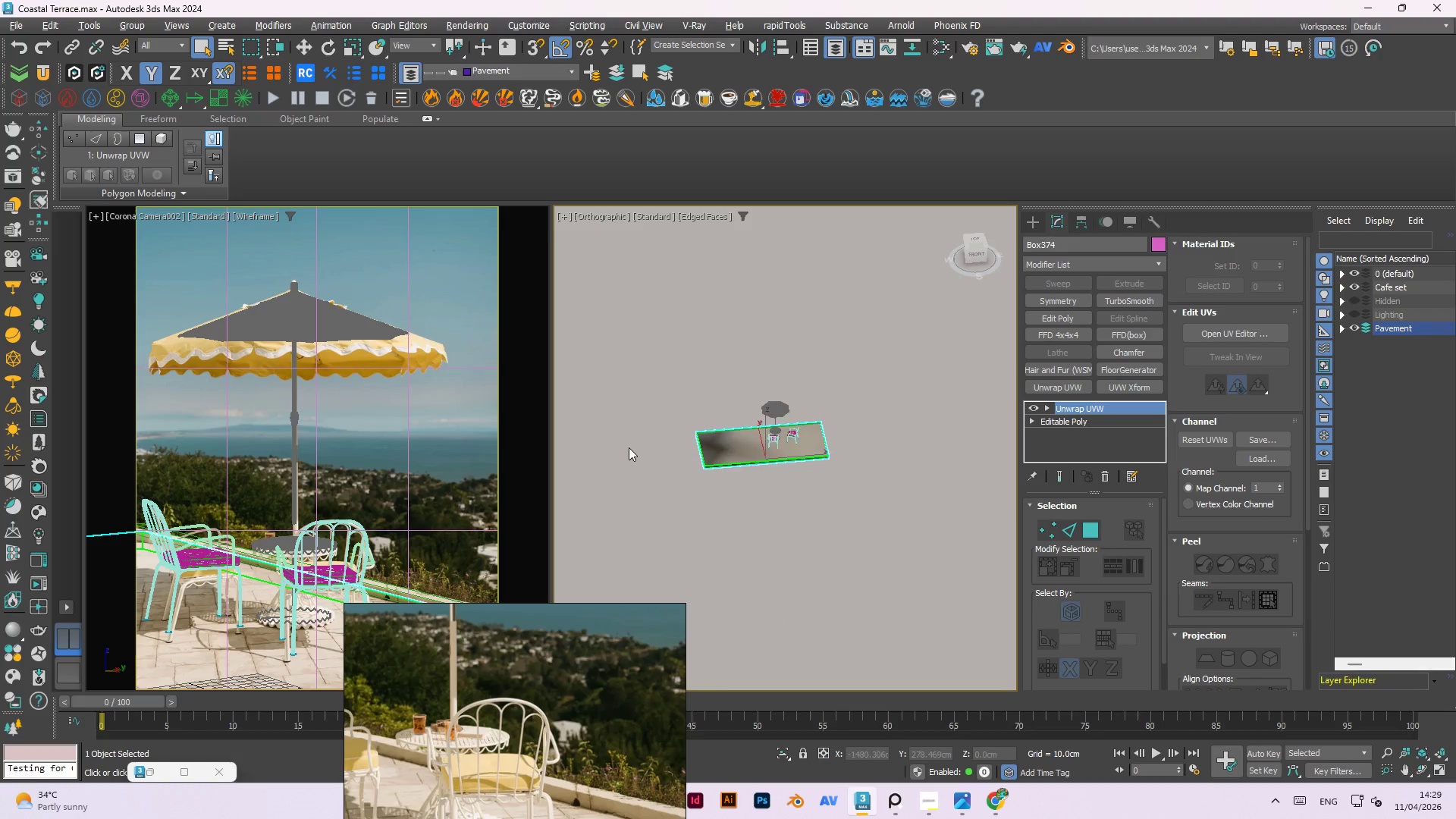 
scroll: coordinate [811, 482], scroll_direction: down, amount: 2.0
 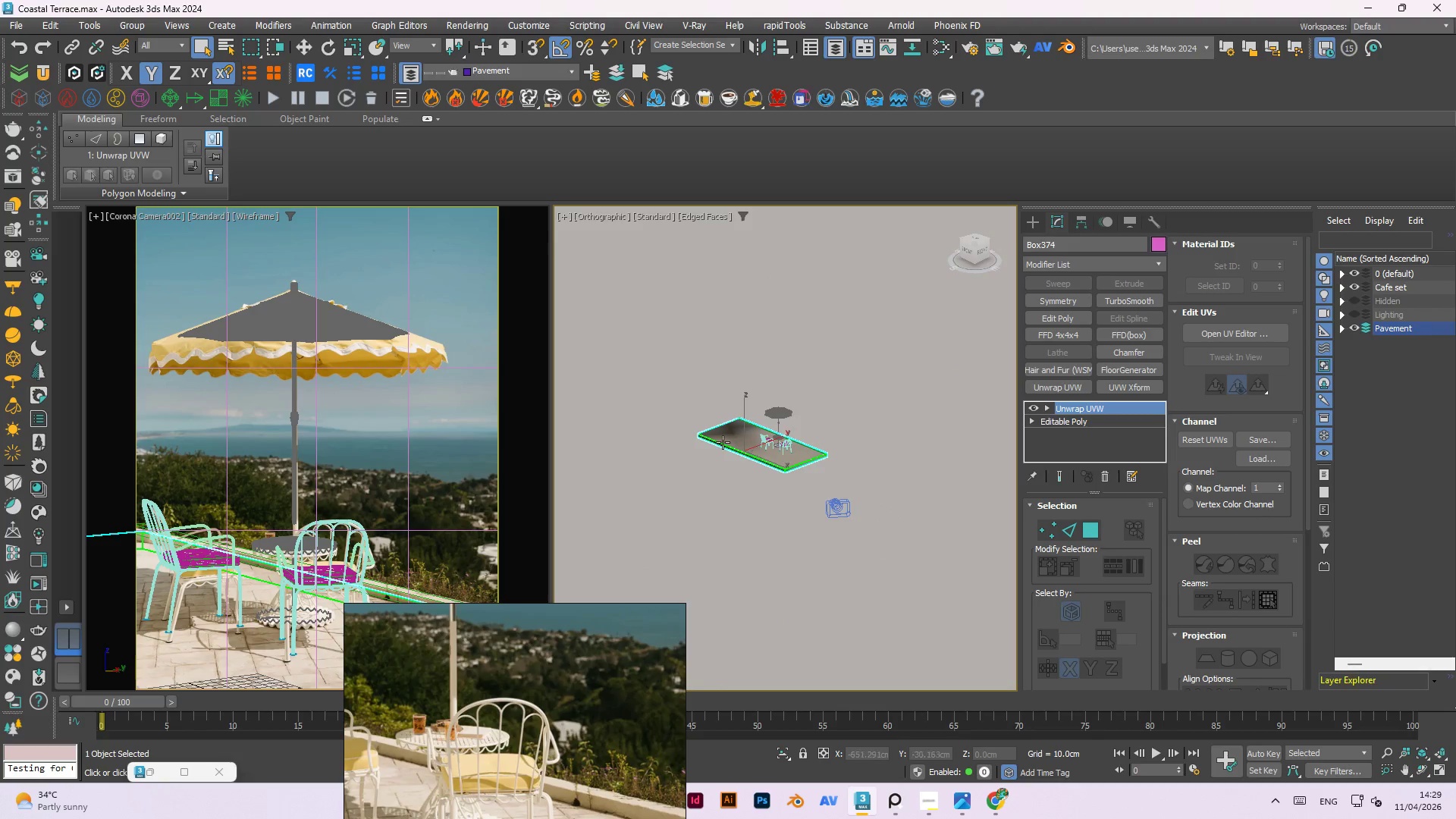 
scroll: coordinate [872, 448], scroll_direction: up, amount: 4.0
 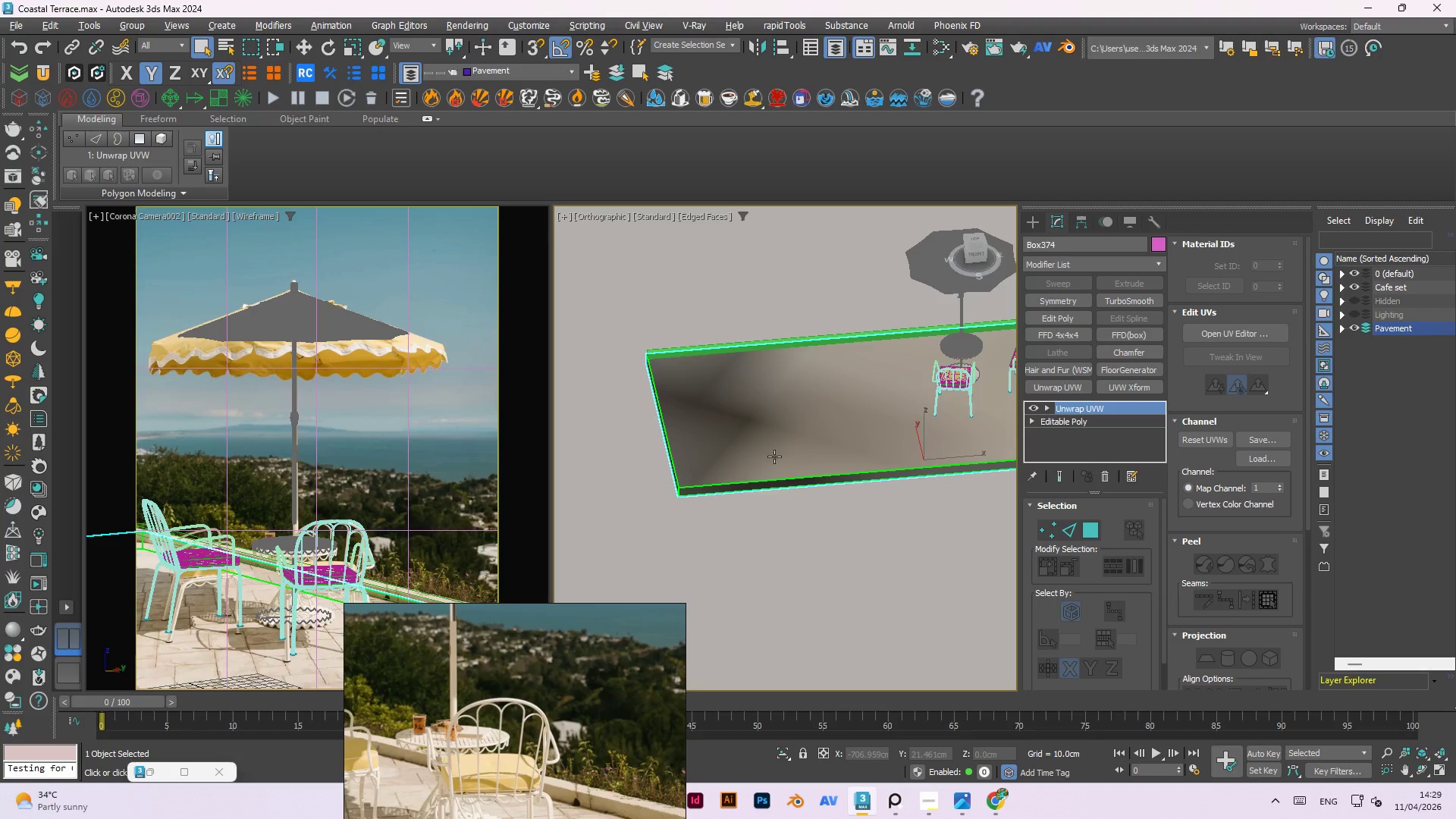 
hold_key(key=AltLeft, duration=0.8)
 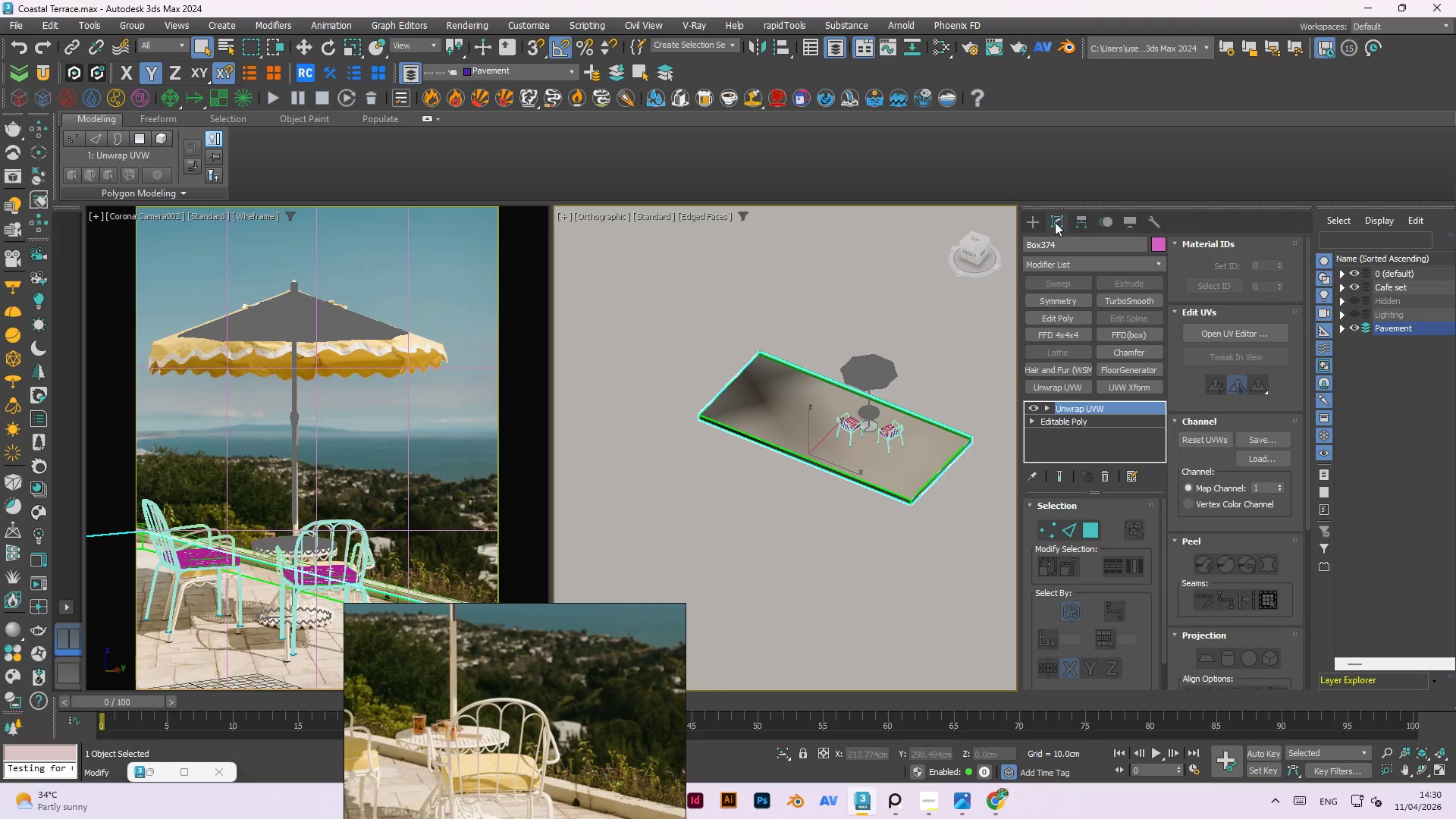 
scroll: coordinate [760, 452], scroll_direction: down, amount: 2.0
 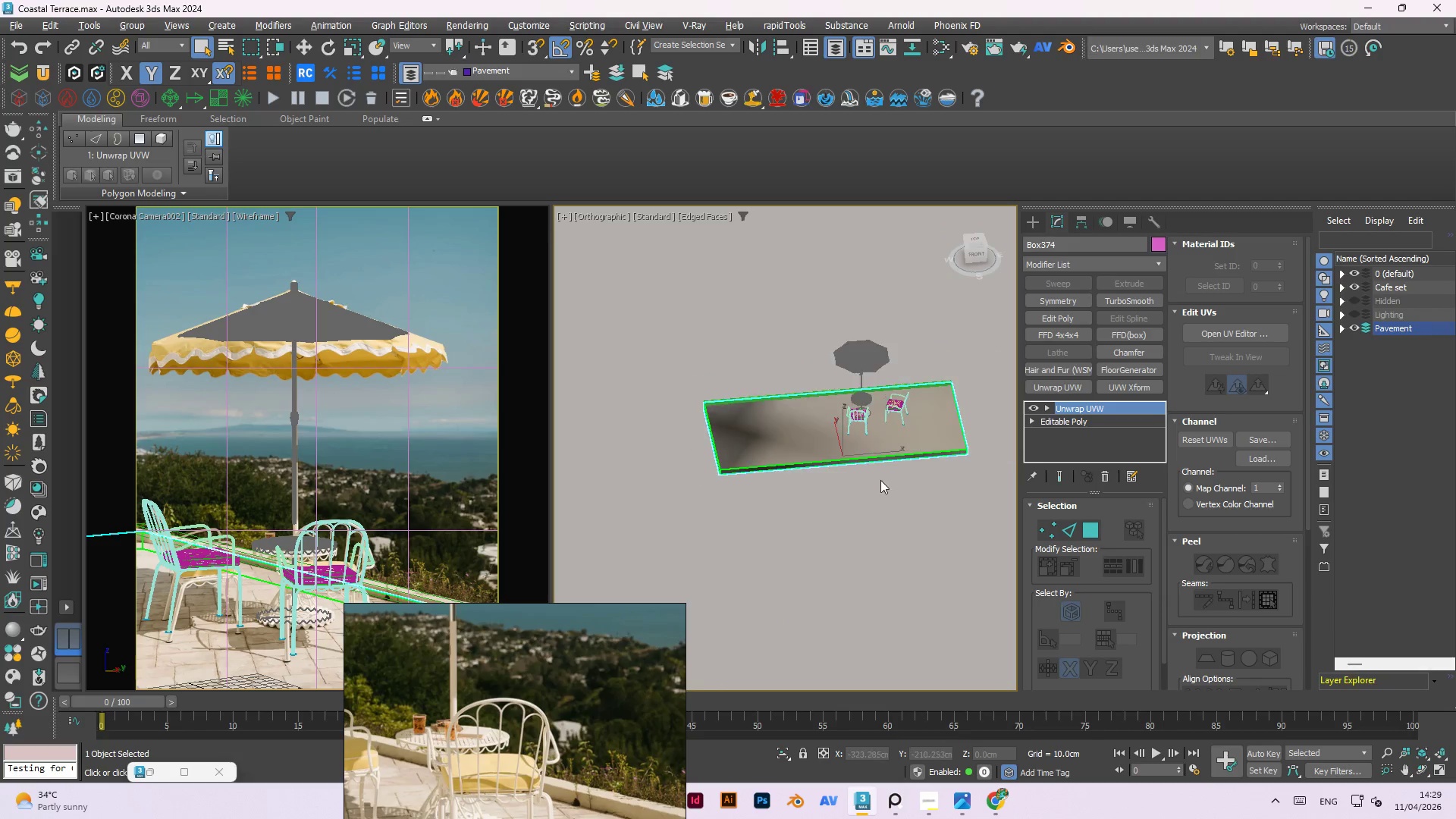 
left_click([1031, 217])
 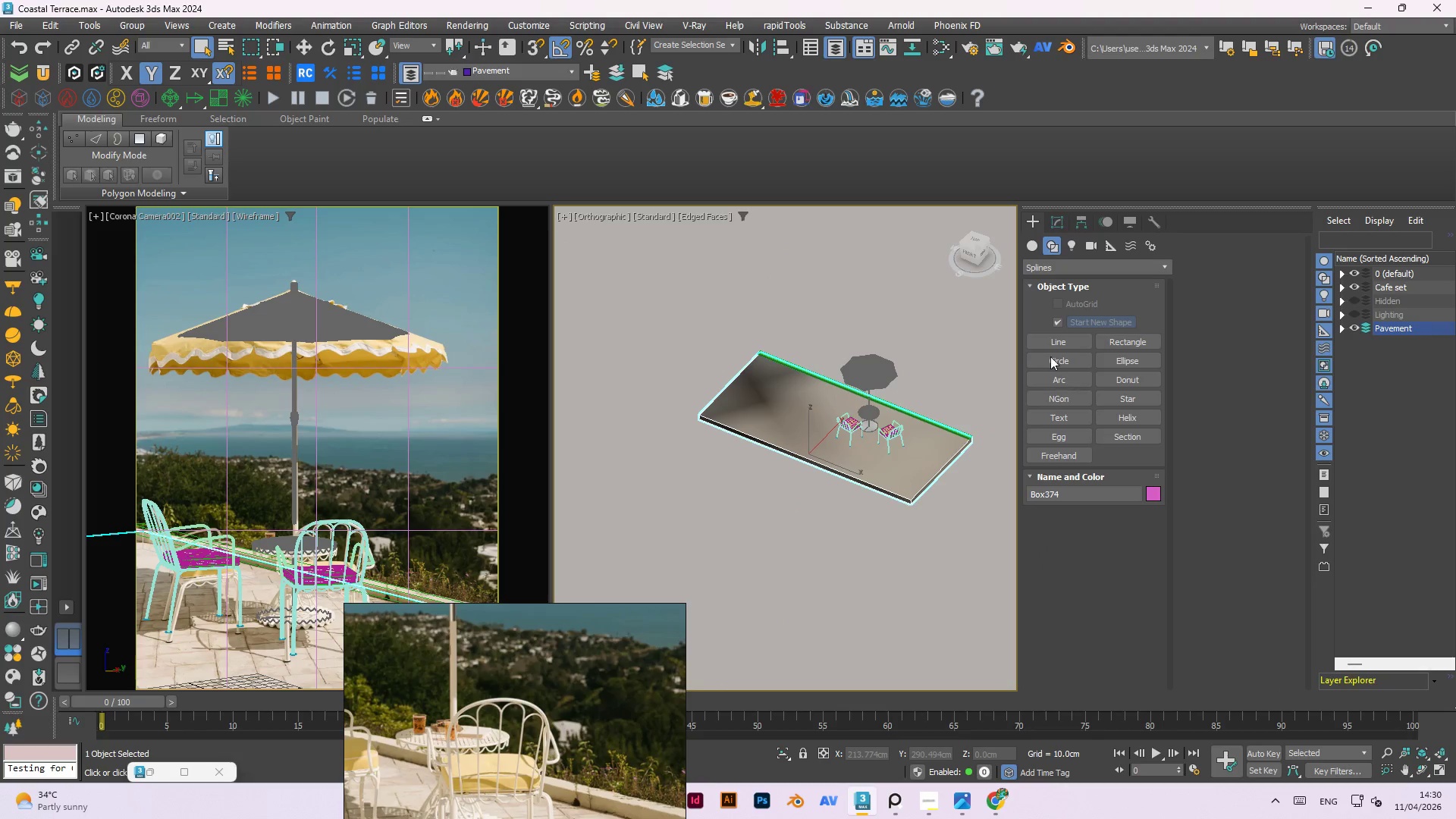 
left_click([1035, 249])
 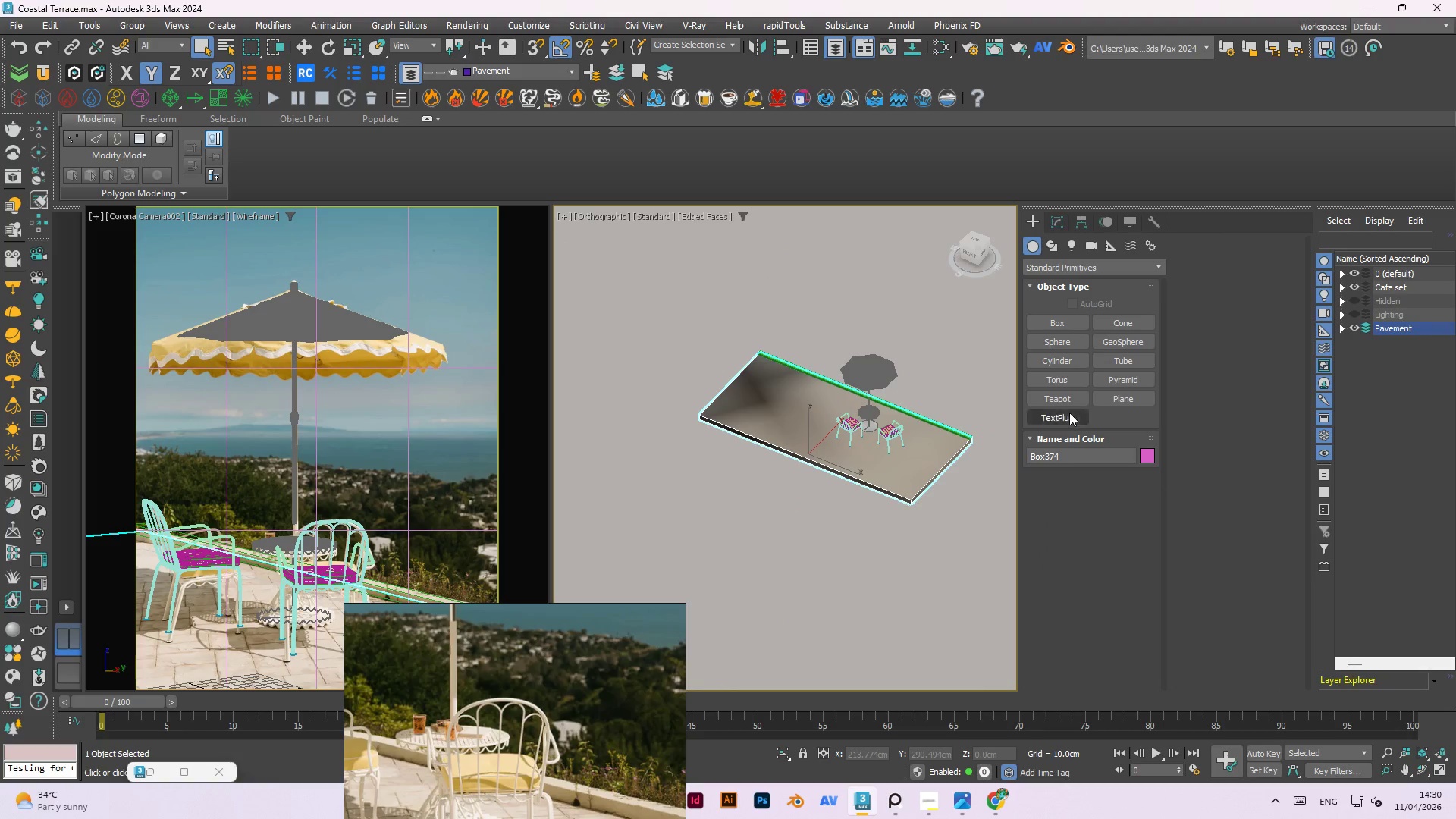 
left_click([1065, 326])
 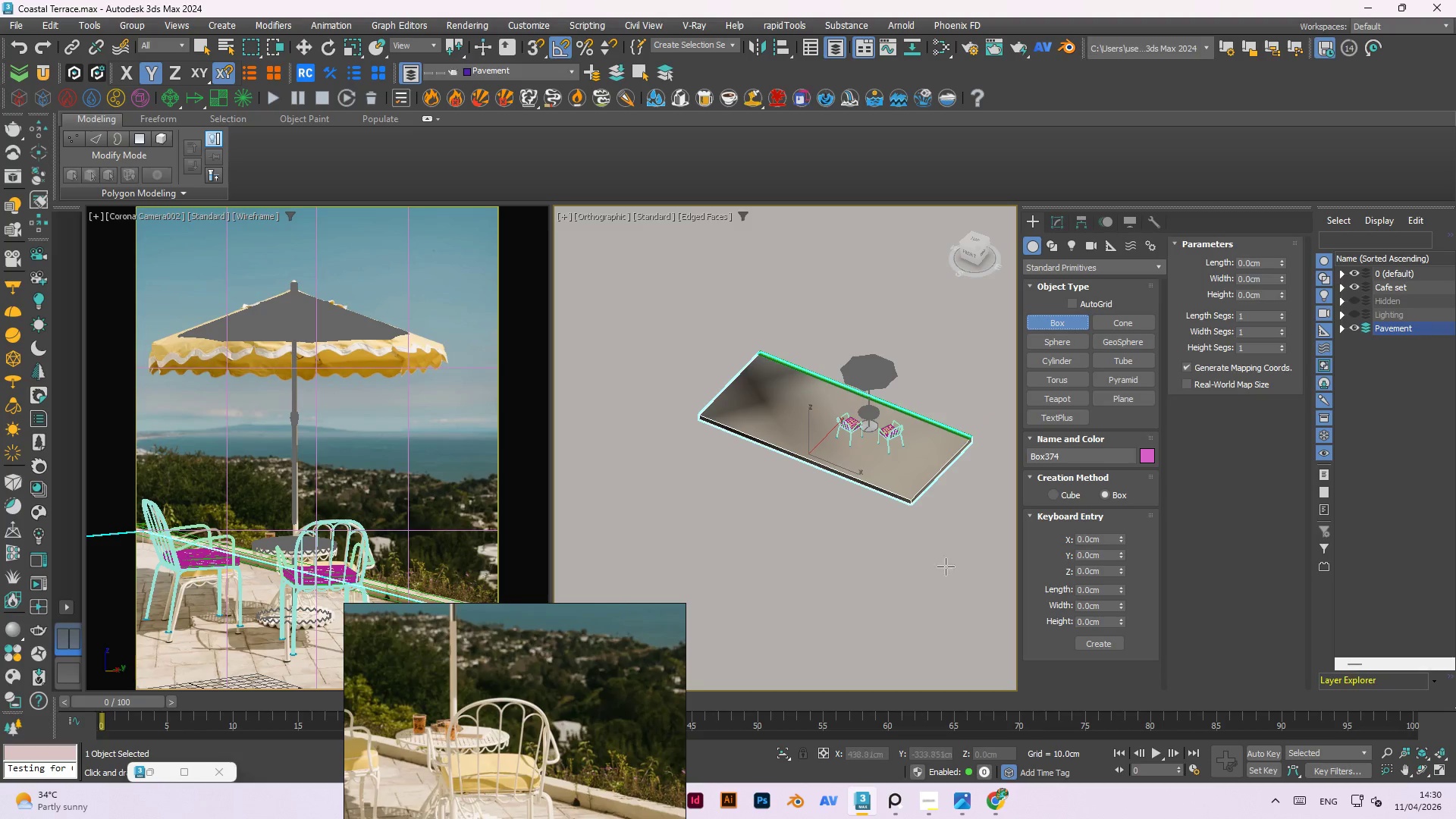 
left_click_drag(start_coordinate=[934, 554], to_coordinate=[946, 601])
 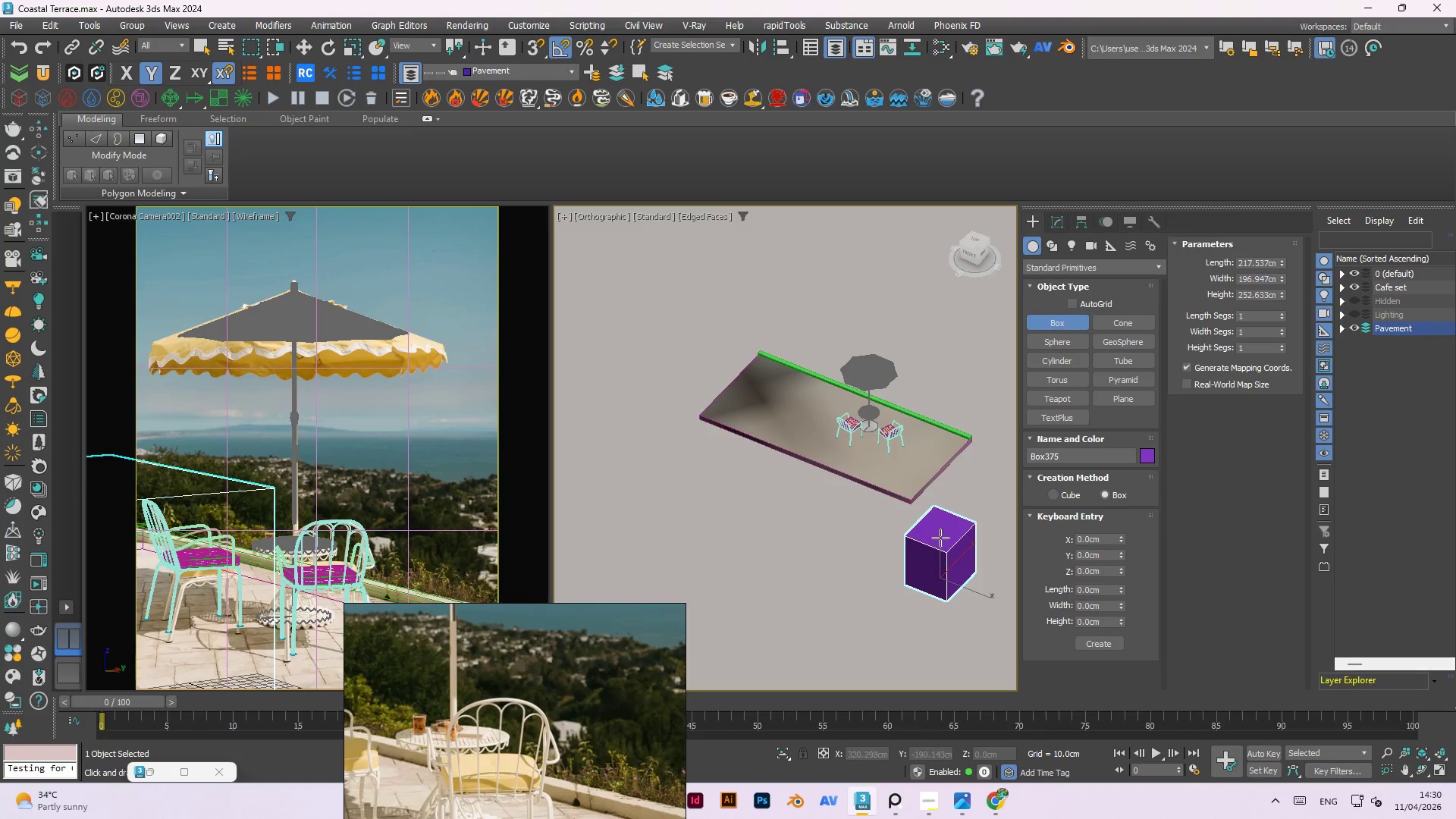 
left_click([940, 542])
 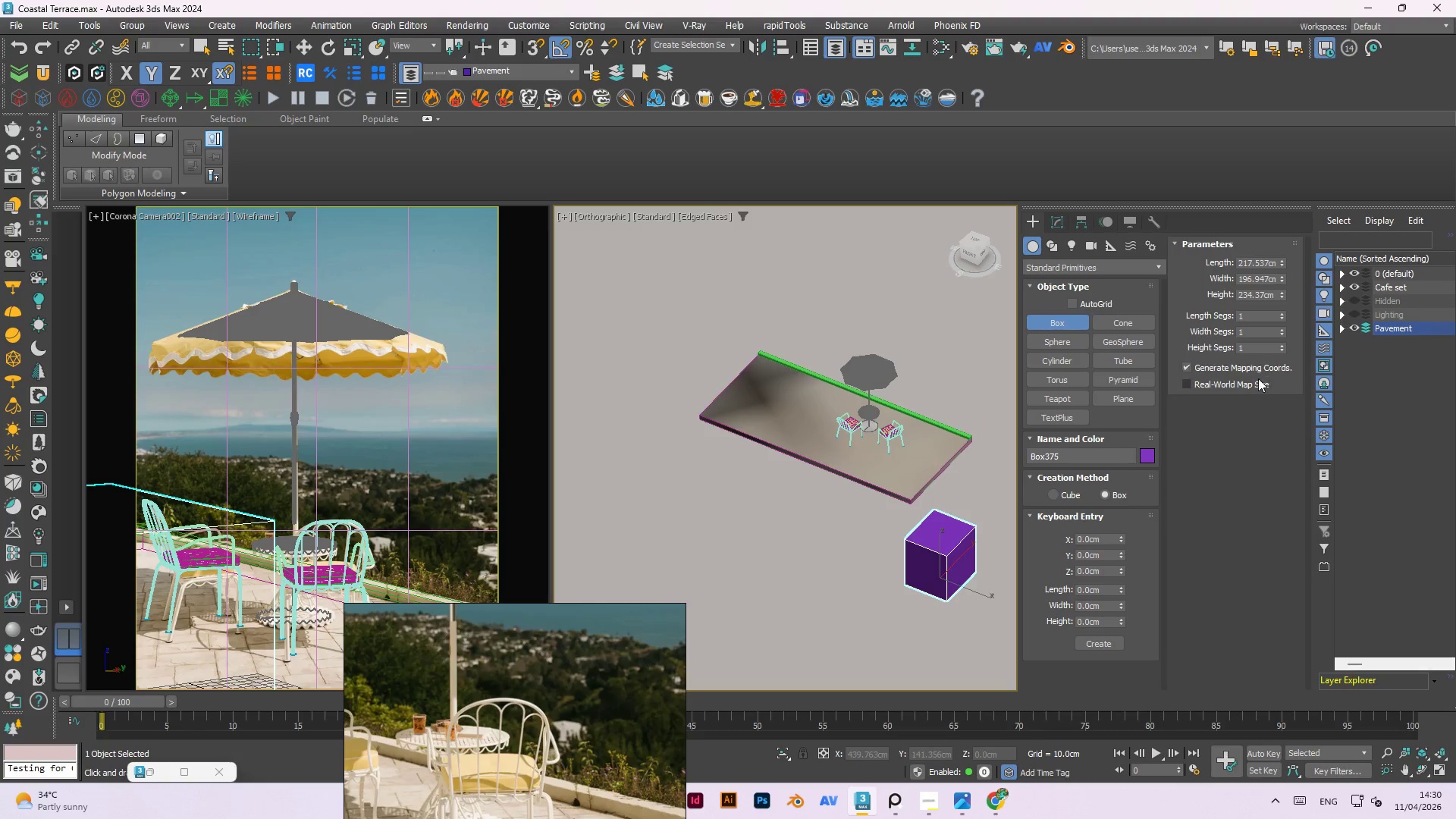 
left_click([1254, 390])
 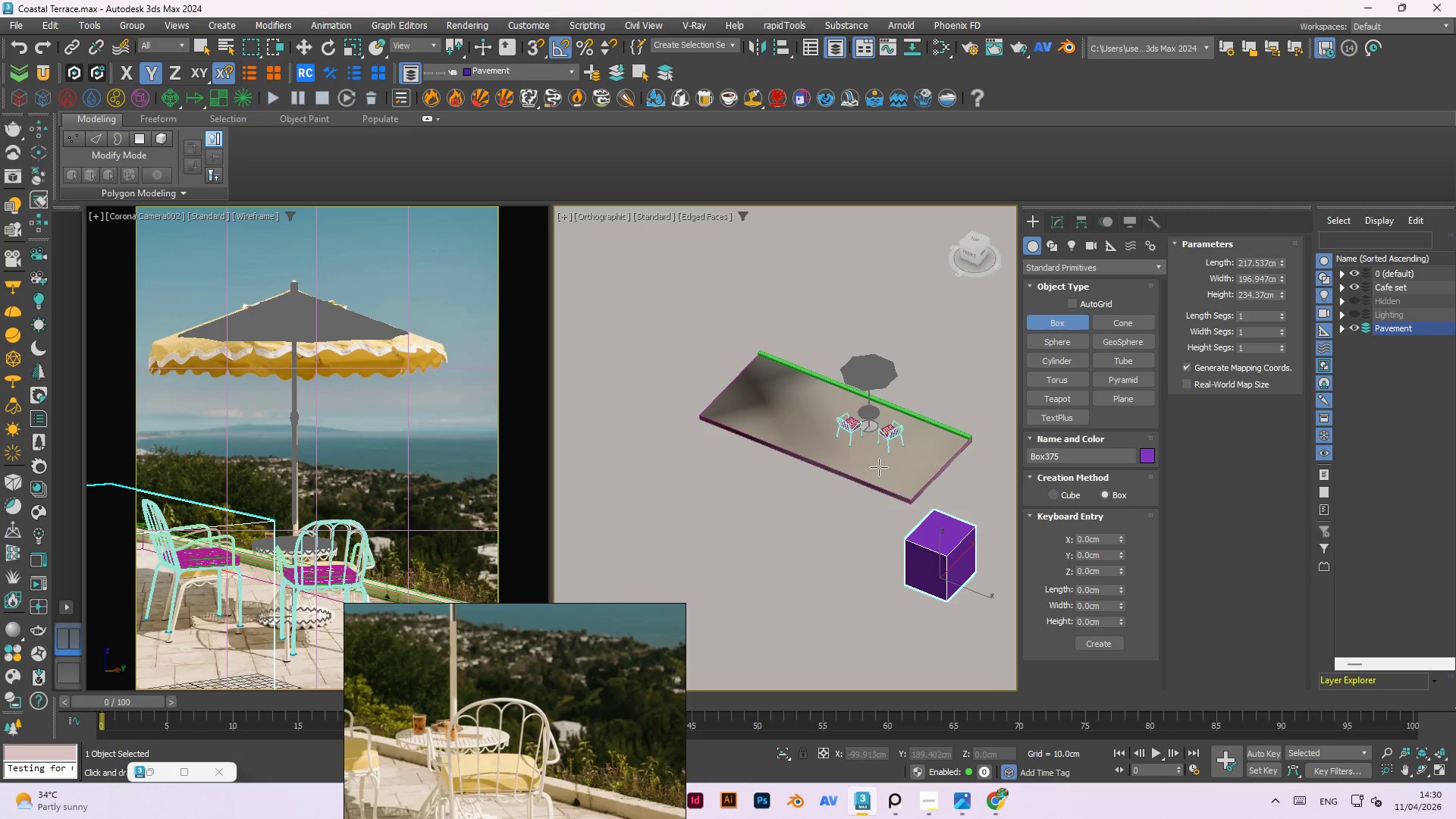 
key(Escape)
 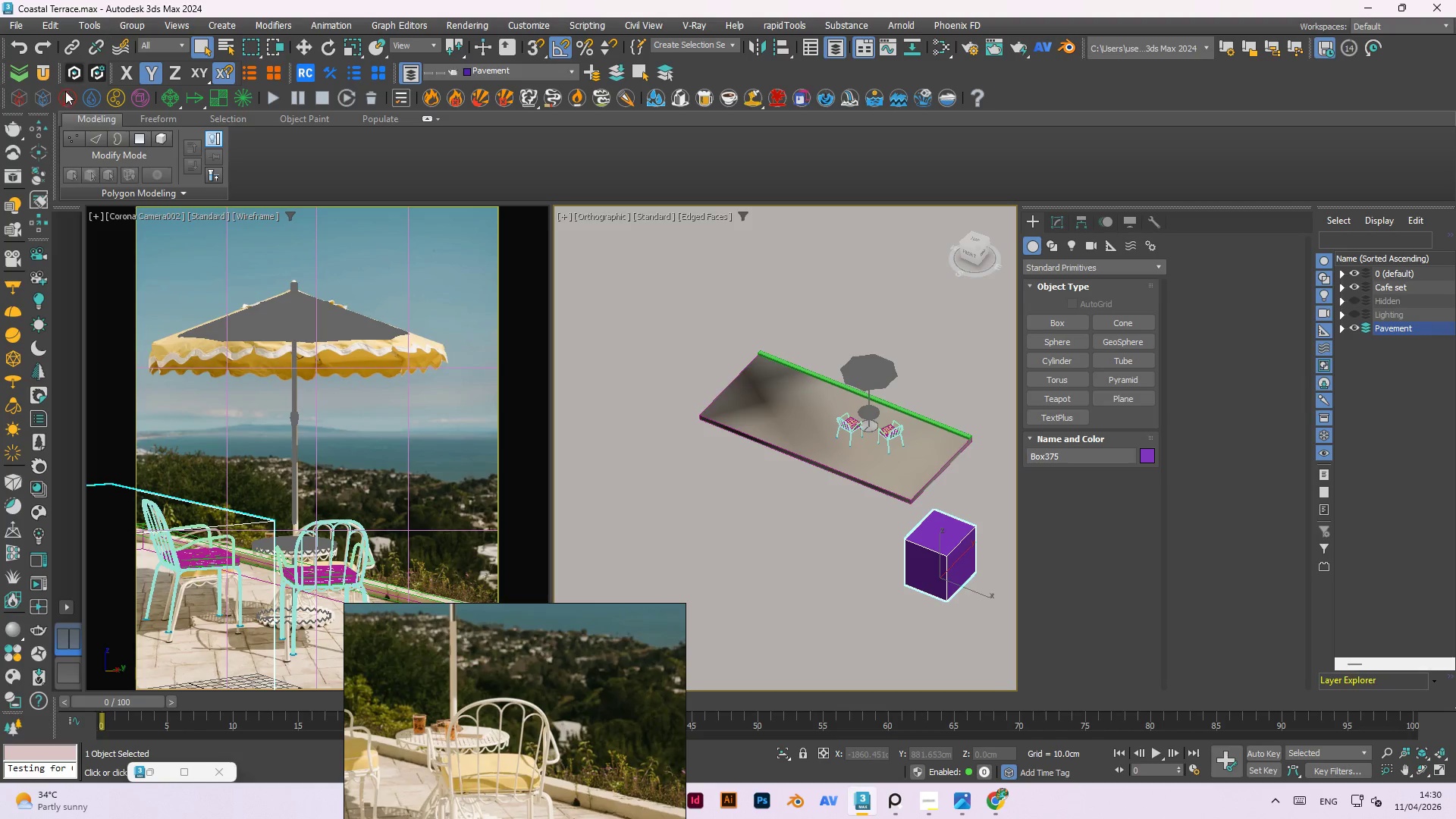 
left_click([43, 78])
 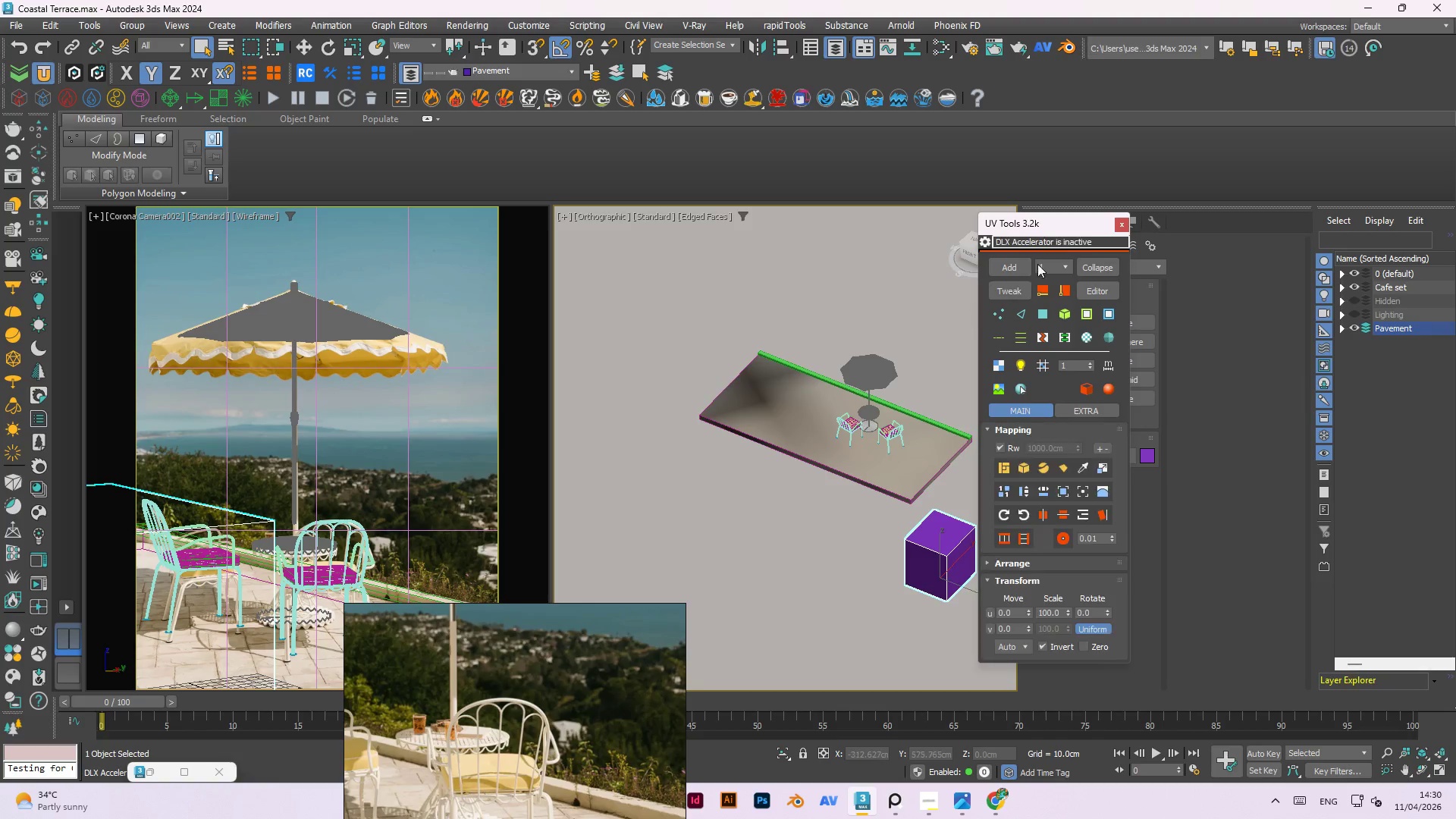 
left_click_drag(start_coordinate=[1048, 221], to_coordinate=[555, 215])
 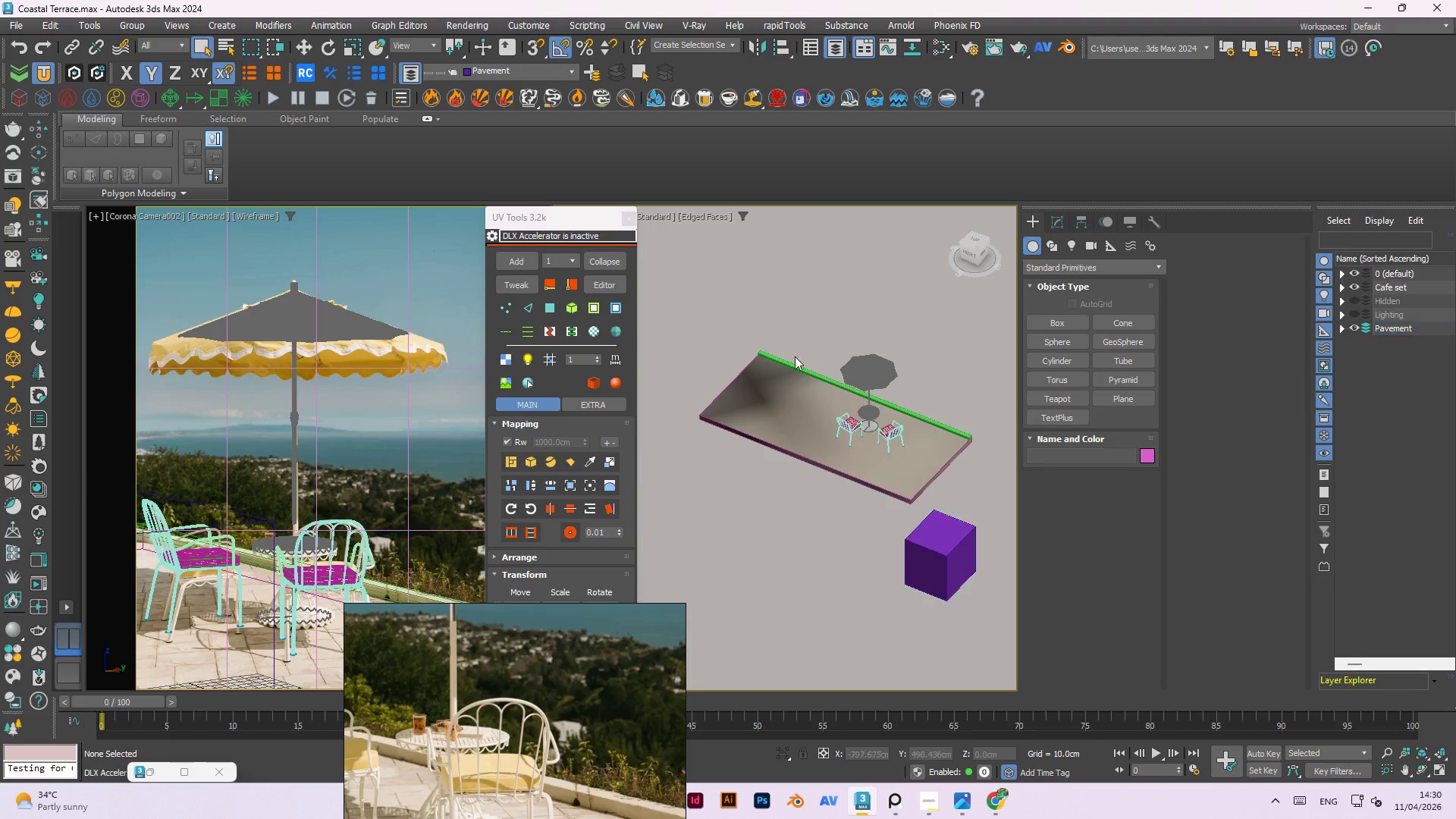 
double_click([792, 404])